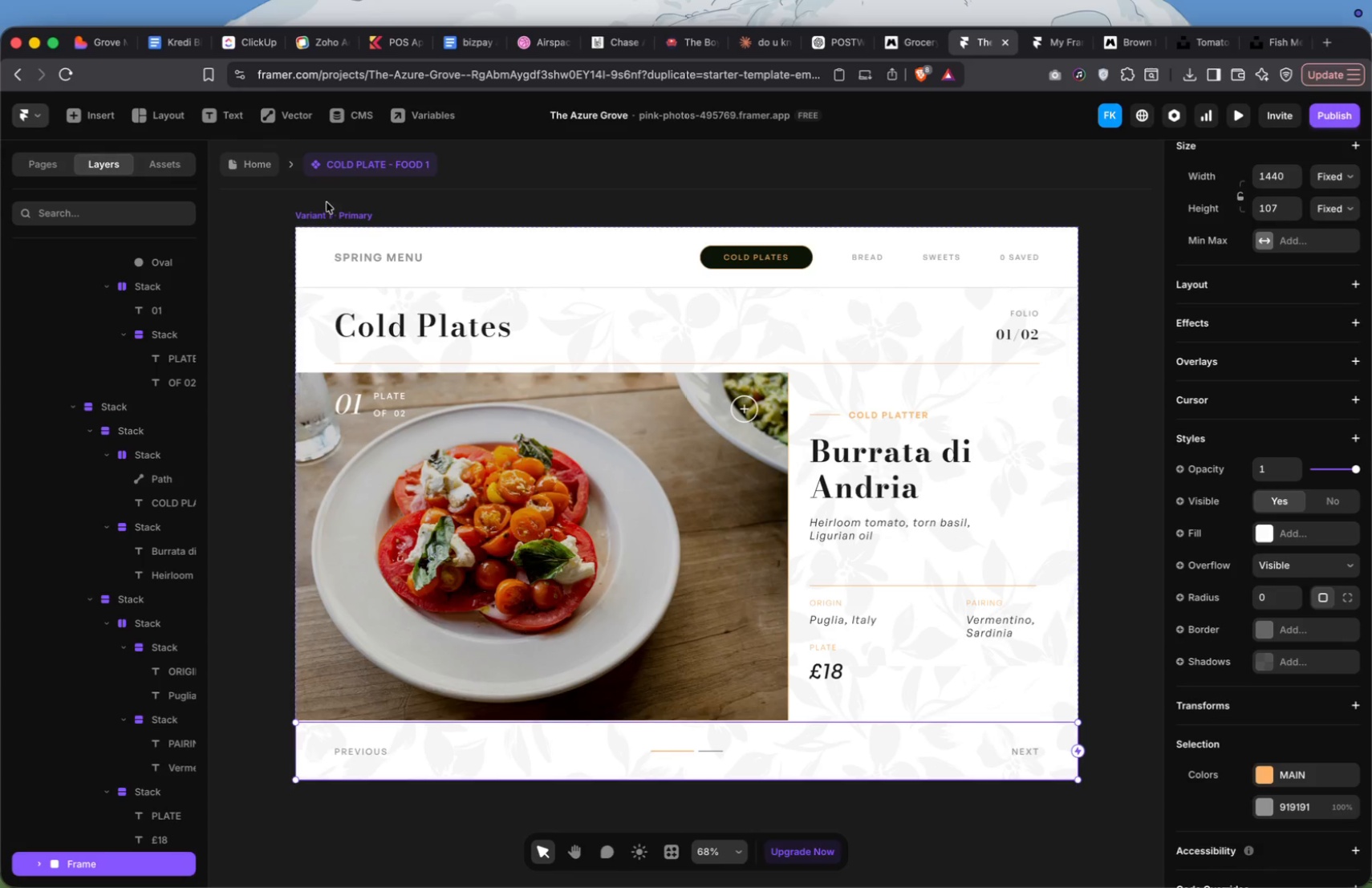 
left_click([334, 216])
 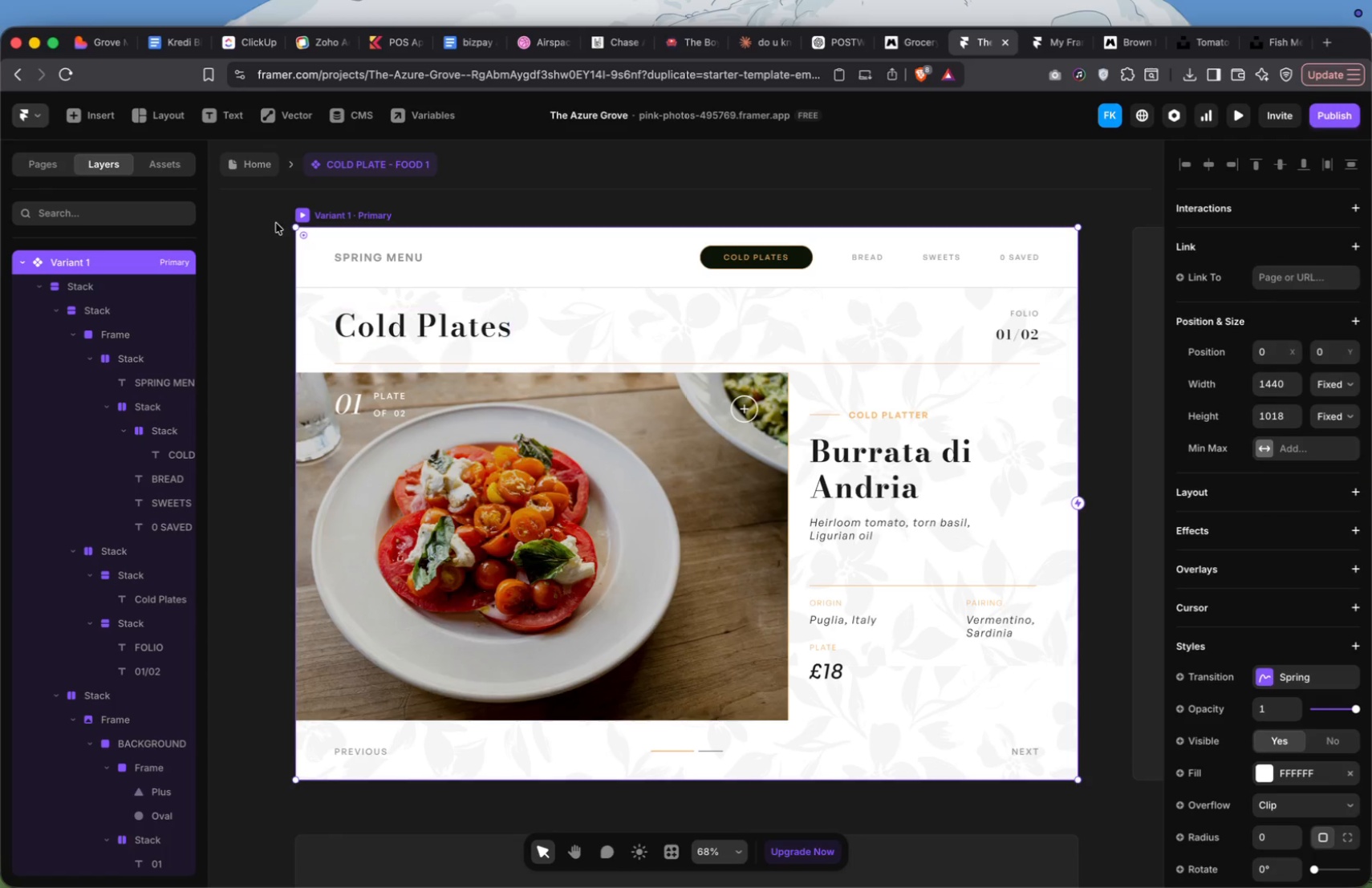 
left_click([255, 164])
 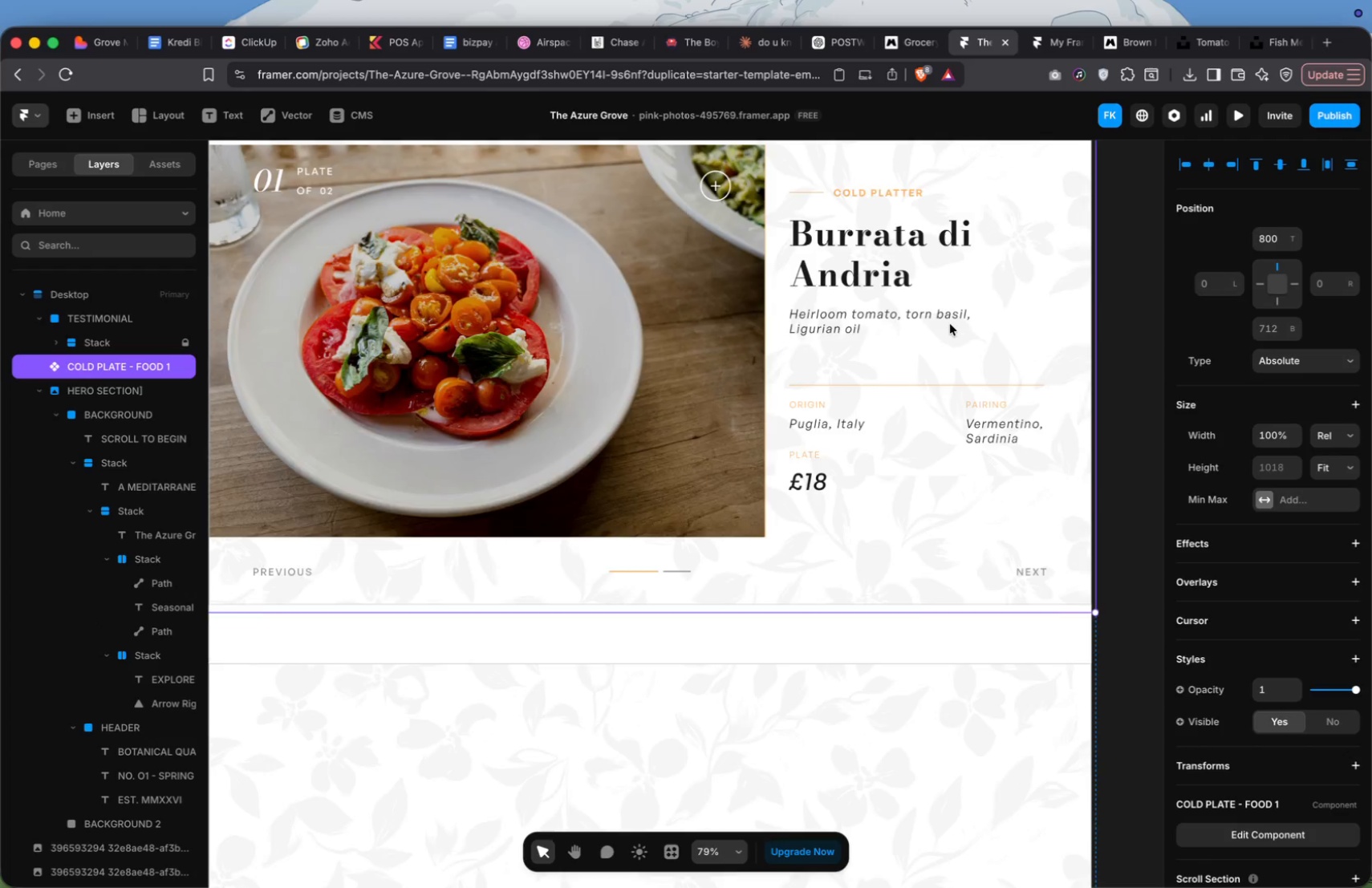 
scroll: coordinate [766, 280], scroll_direction: up, amount: 32.0
 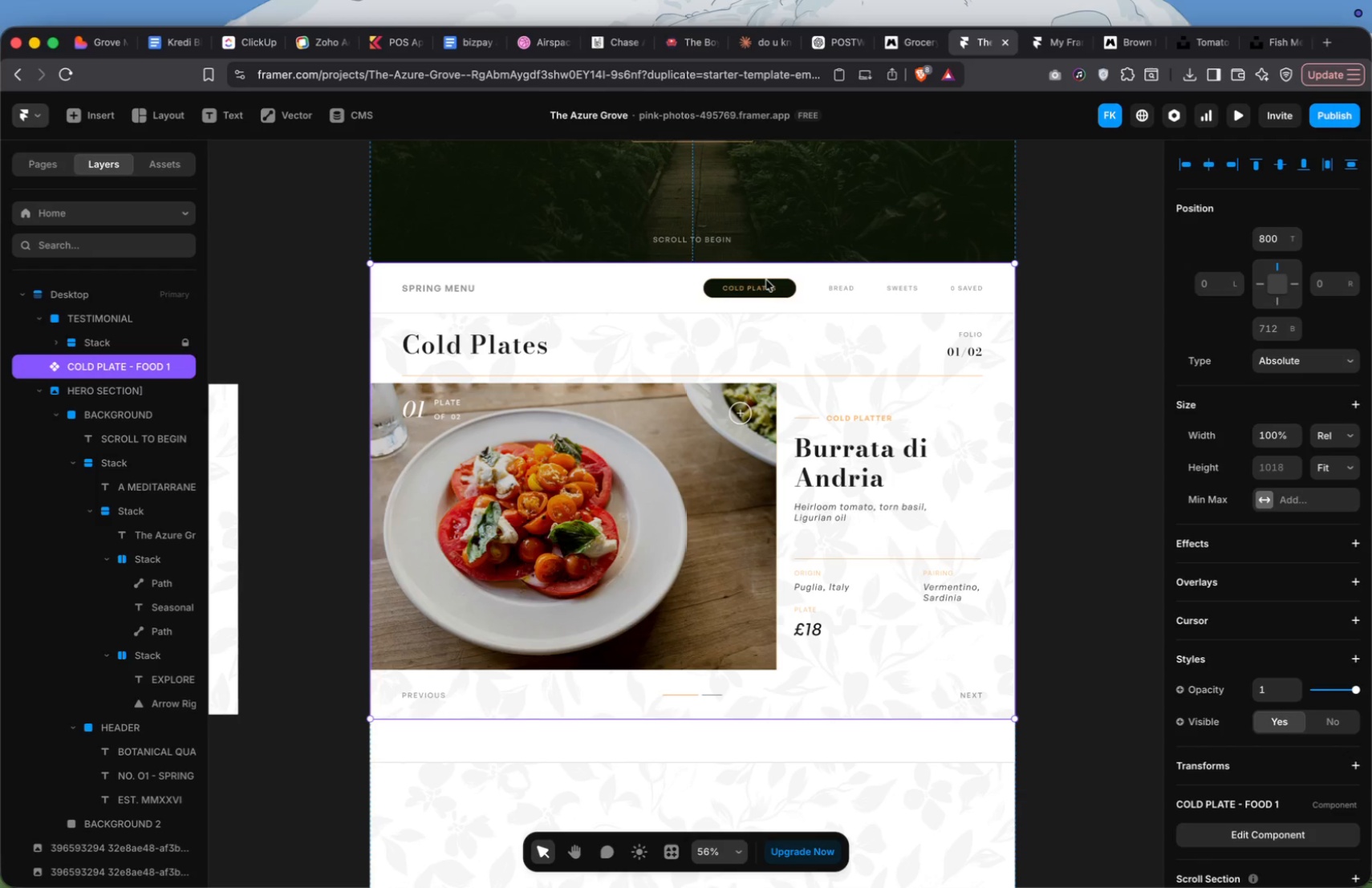 
scroll: coordinate [766, 279], scroll_direction: down, amount: 21.0
 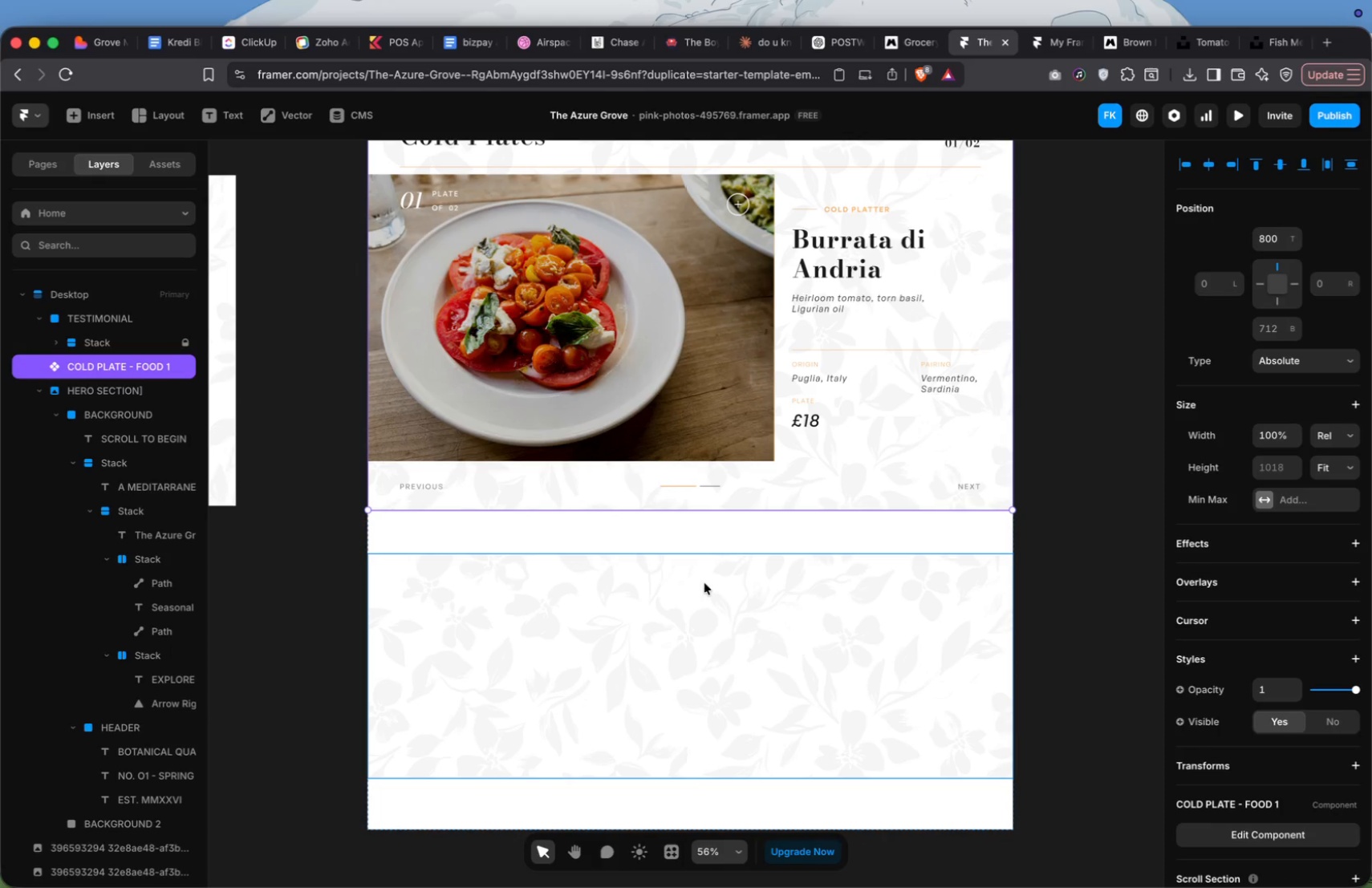 
left_click([741, 621])
 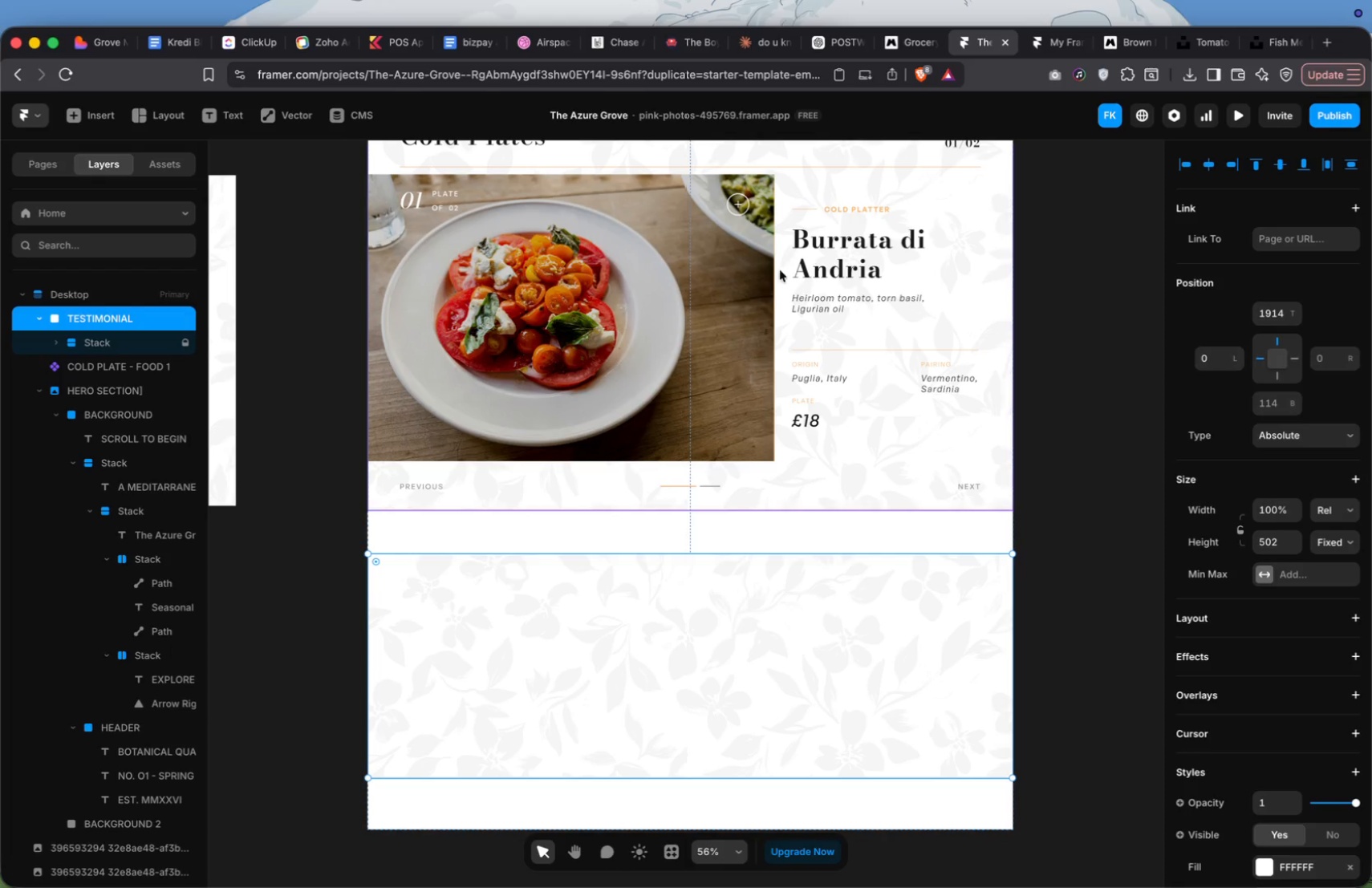 
double_click([846, 209])
 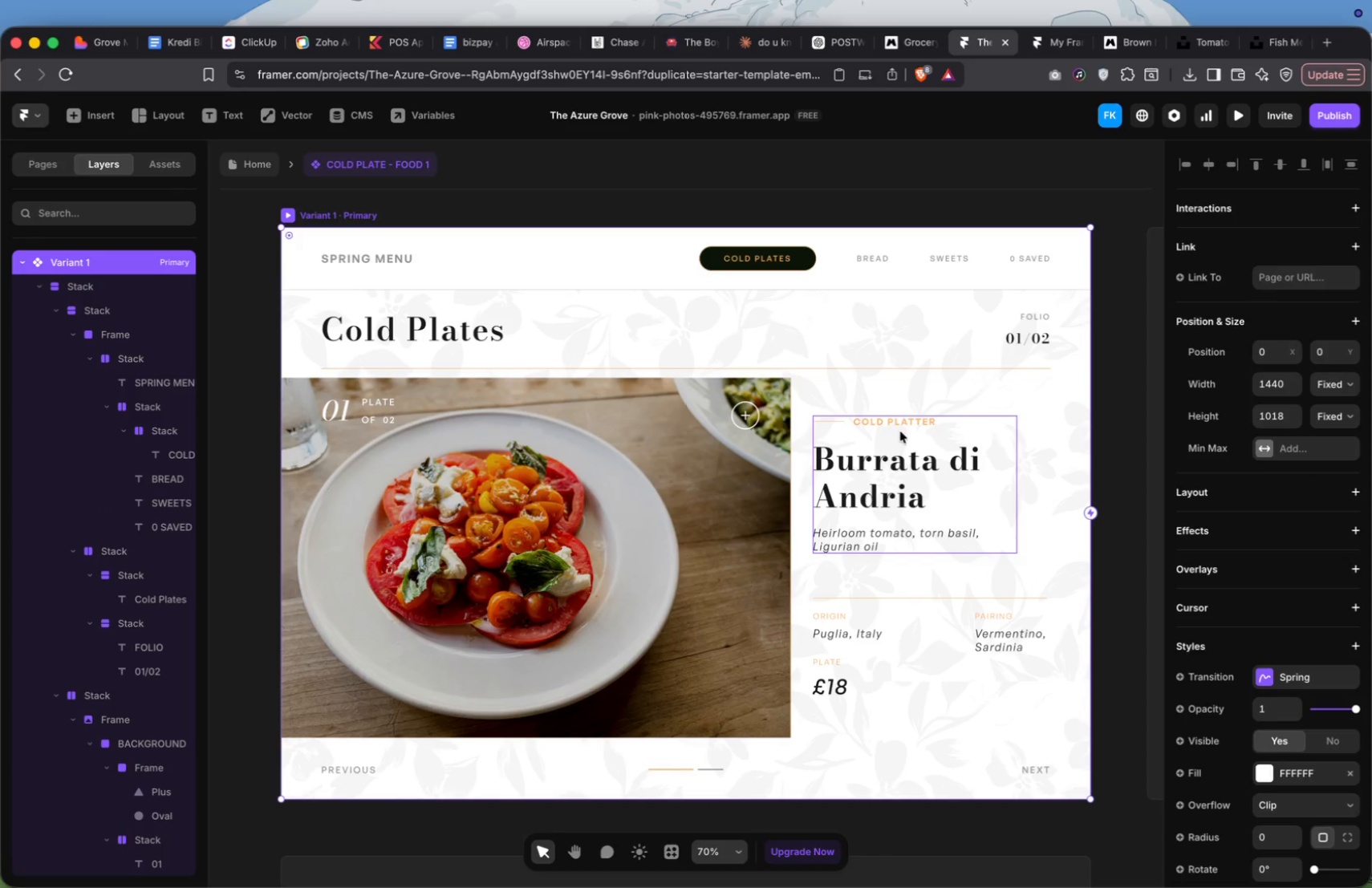 
left_click([905, 420])
 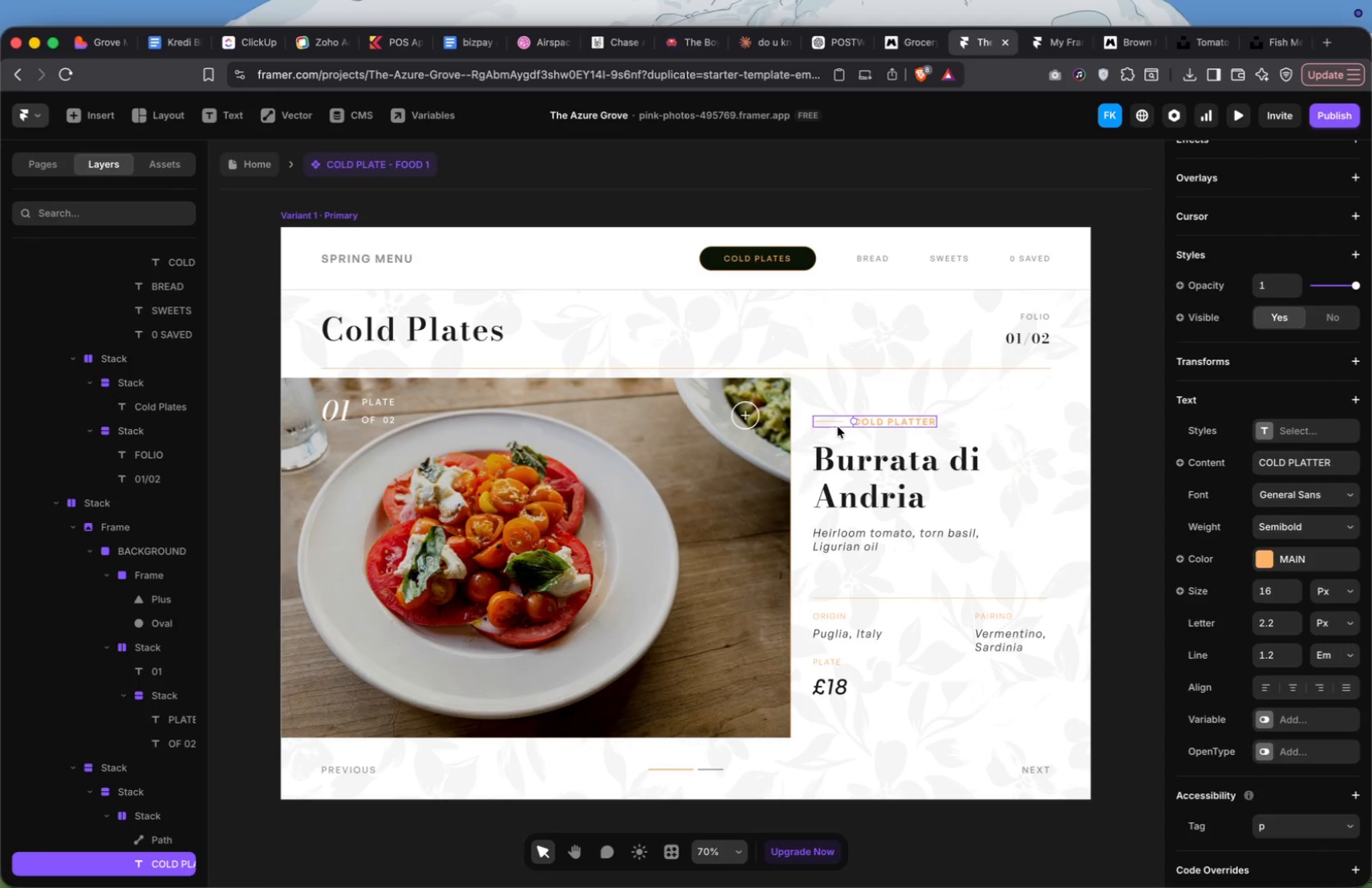 
left_click([838, 426])
 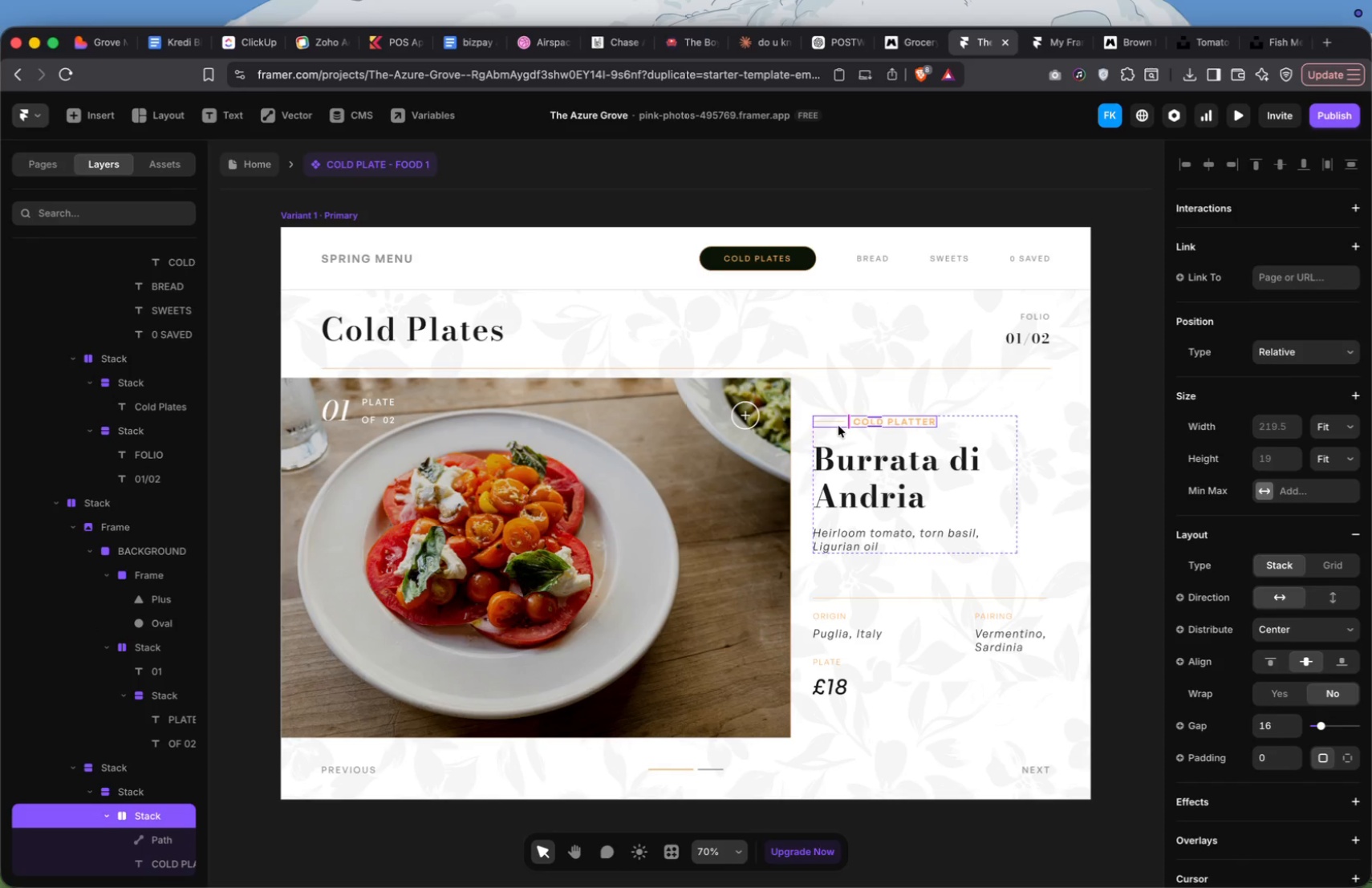 
key(Meta+C)
 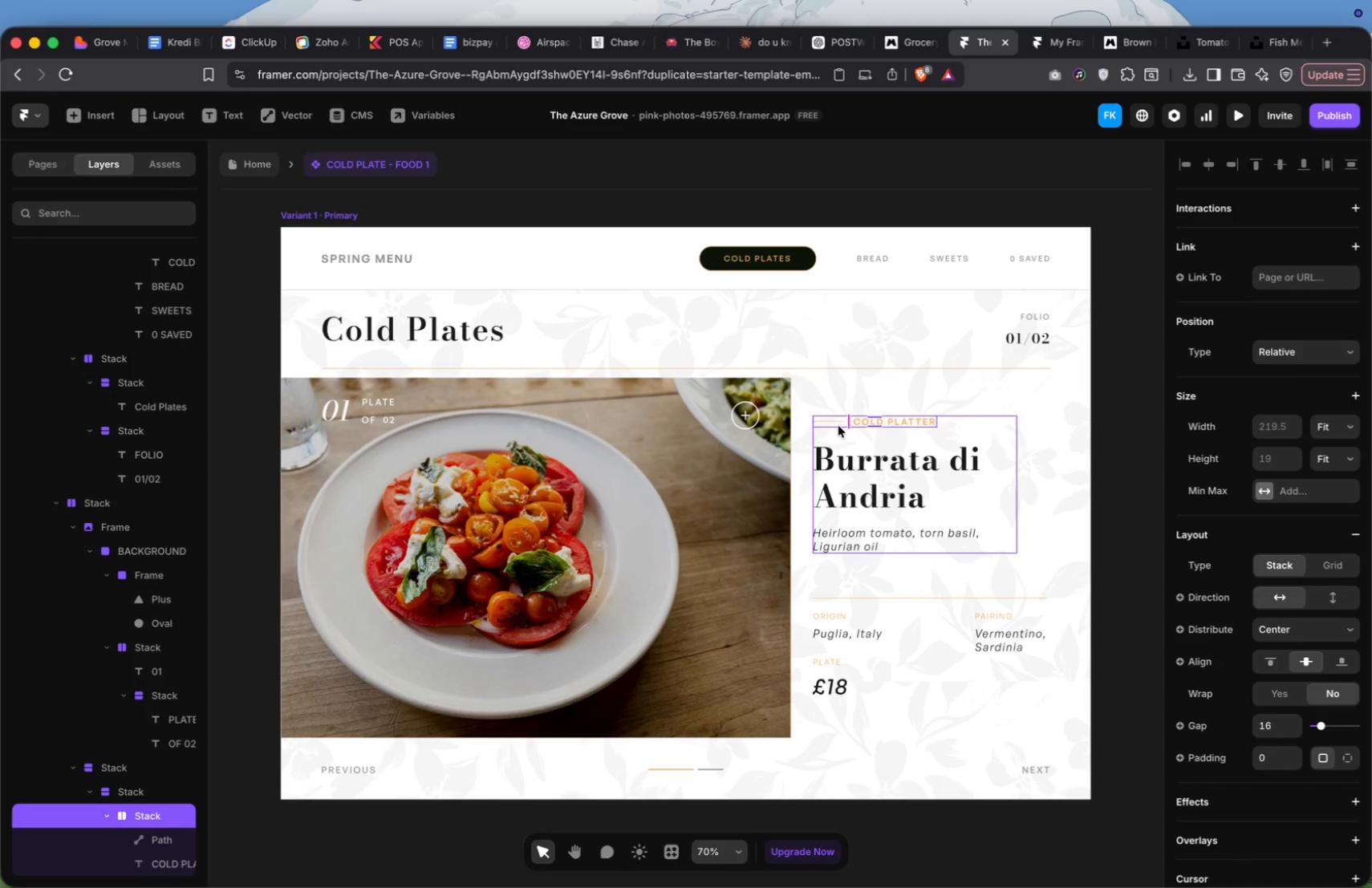 
key(Meta+C)
 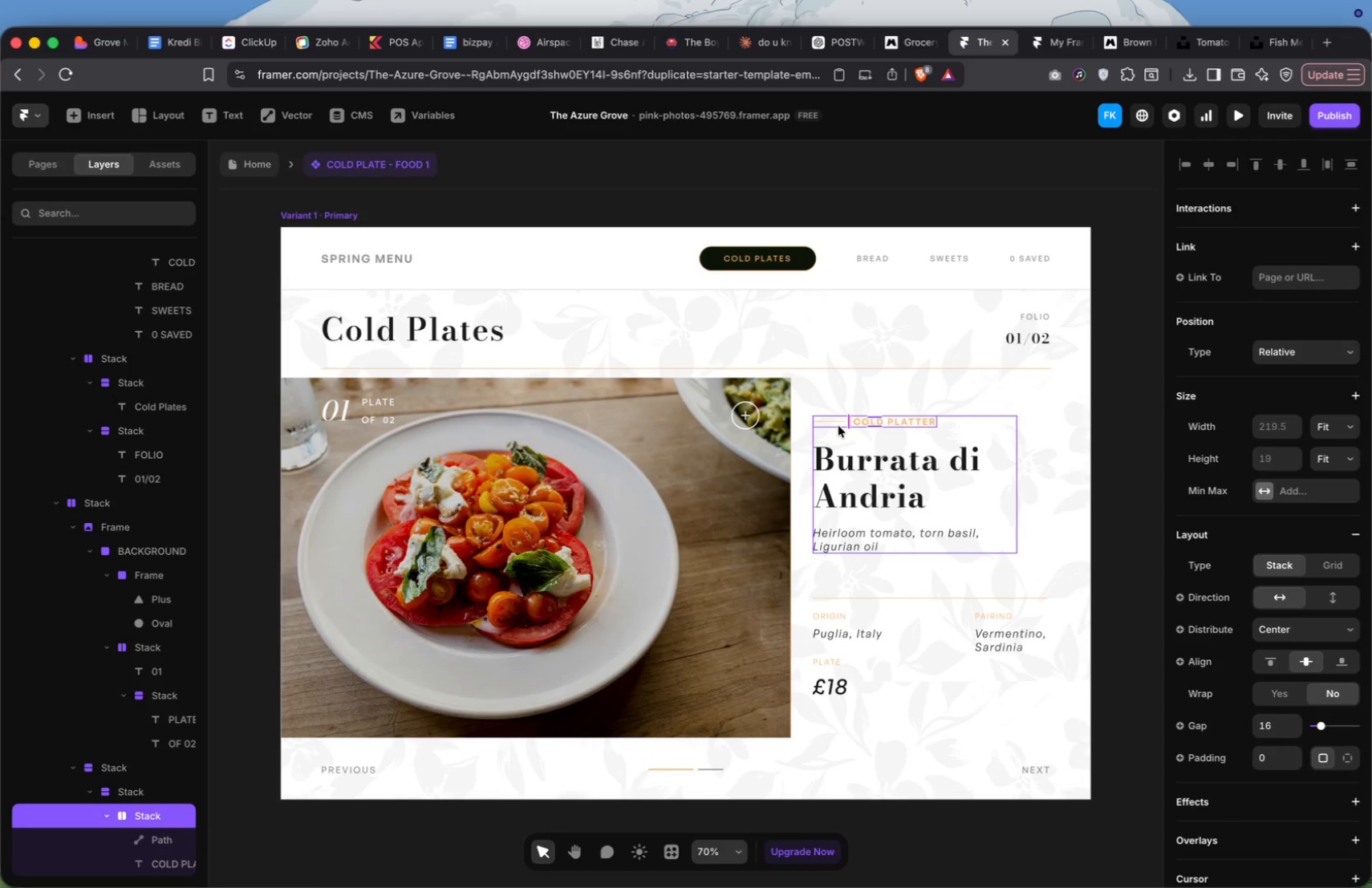 
key(Meta+C)
 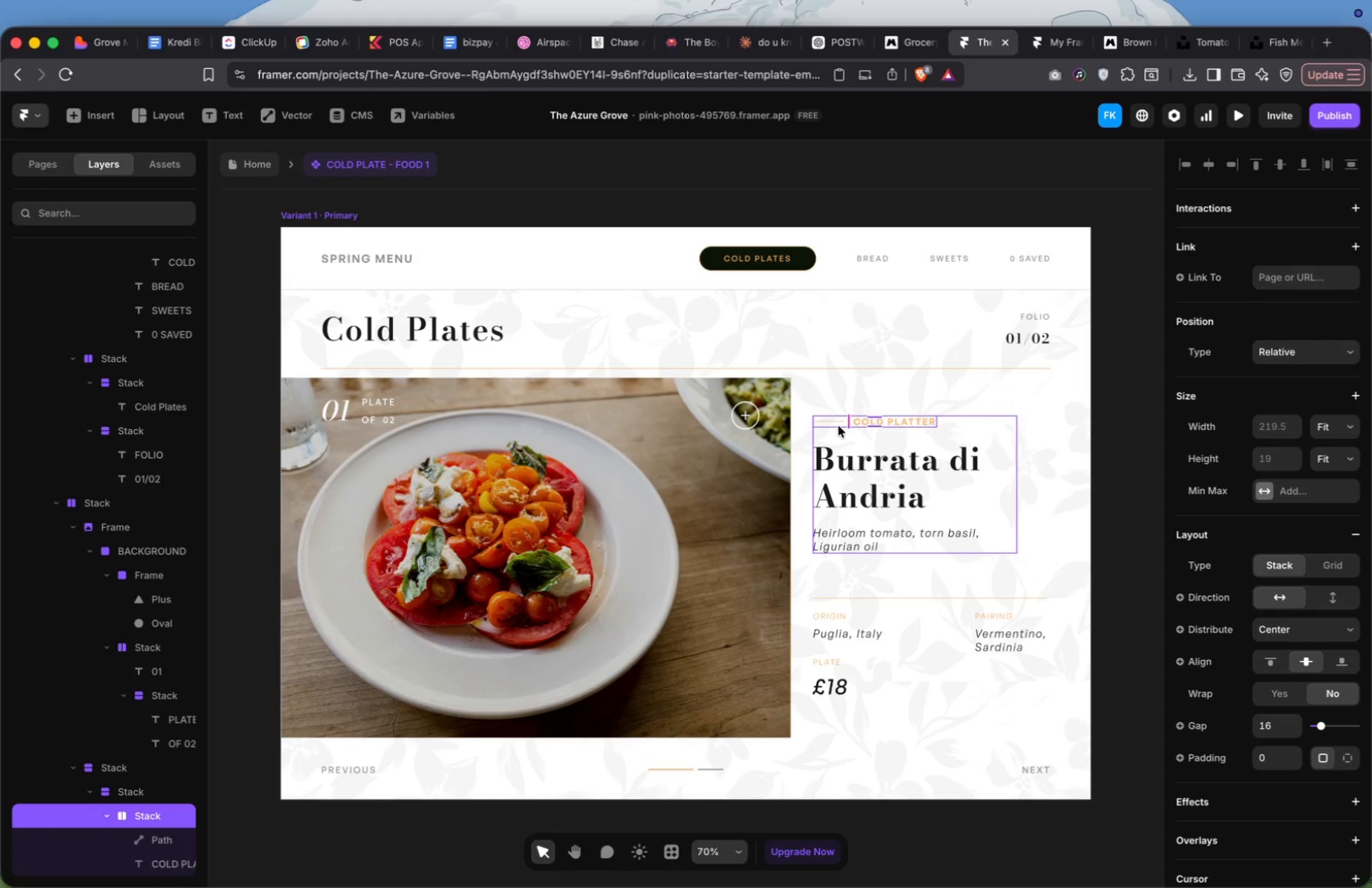 
key(Meta+C)
 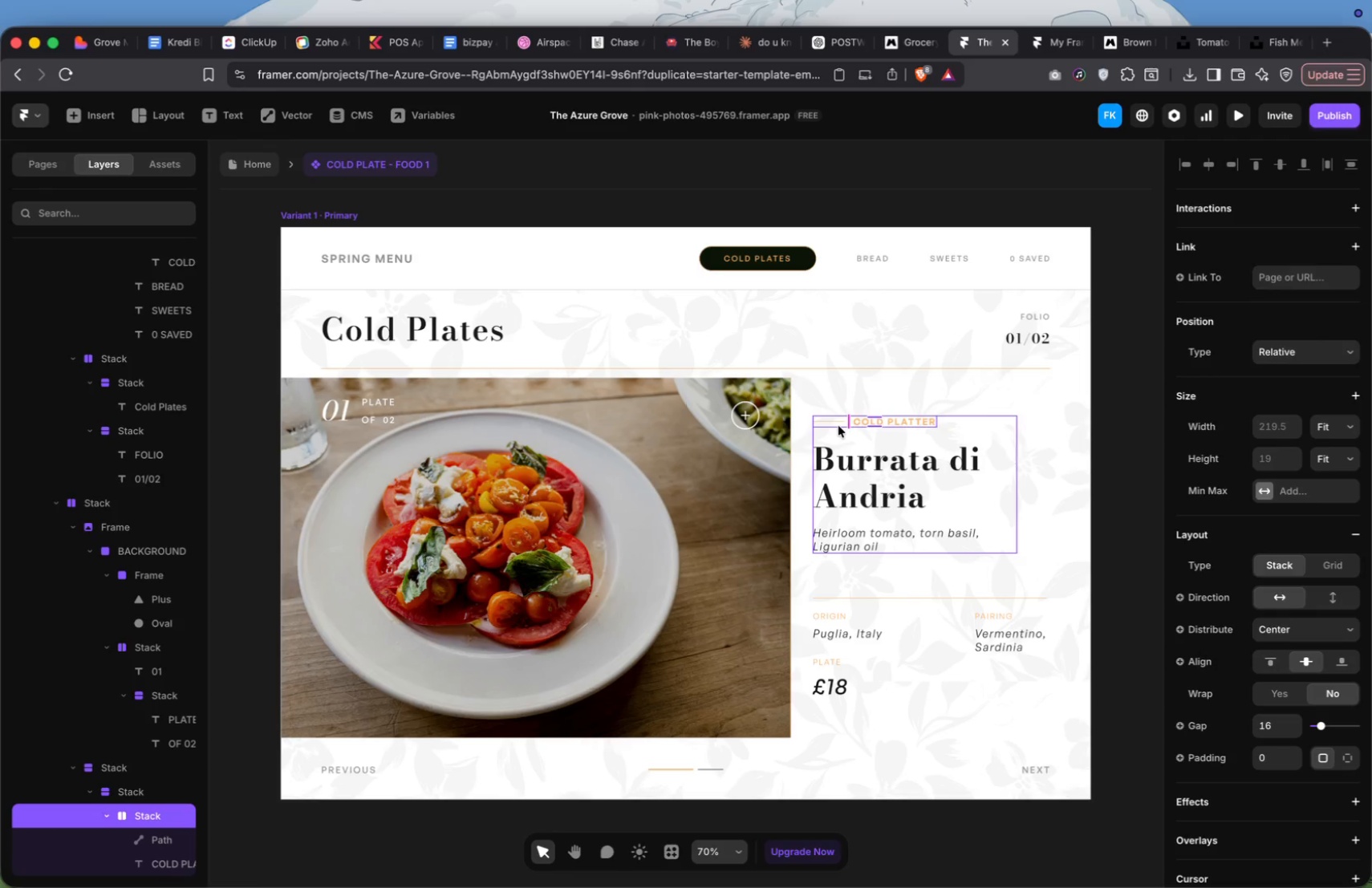 
key(Meta+C)
 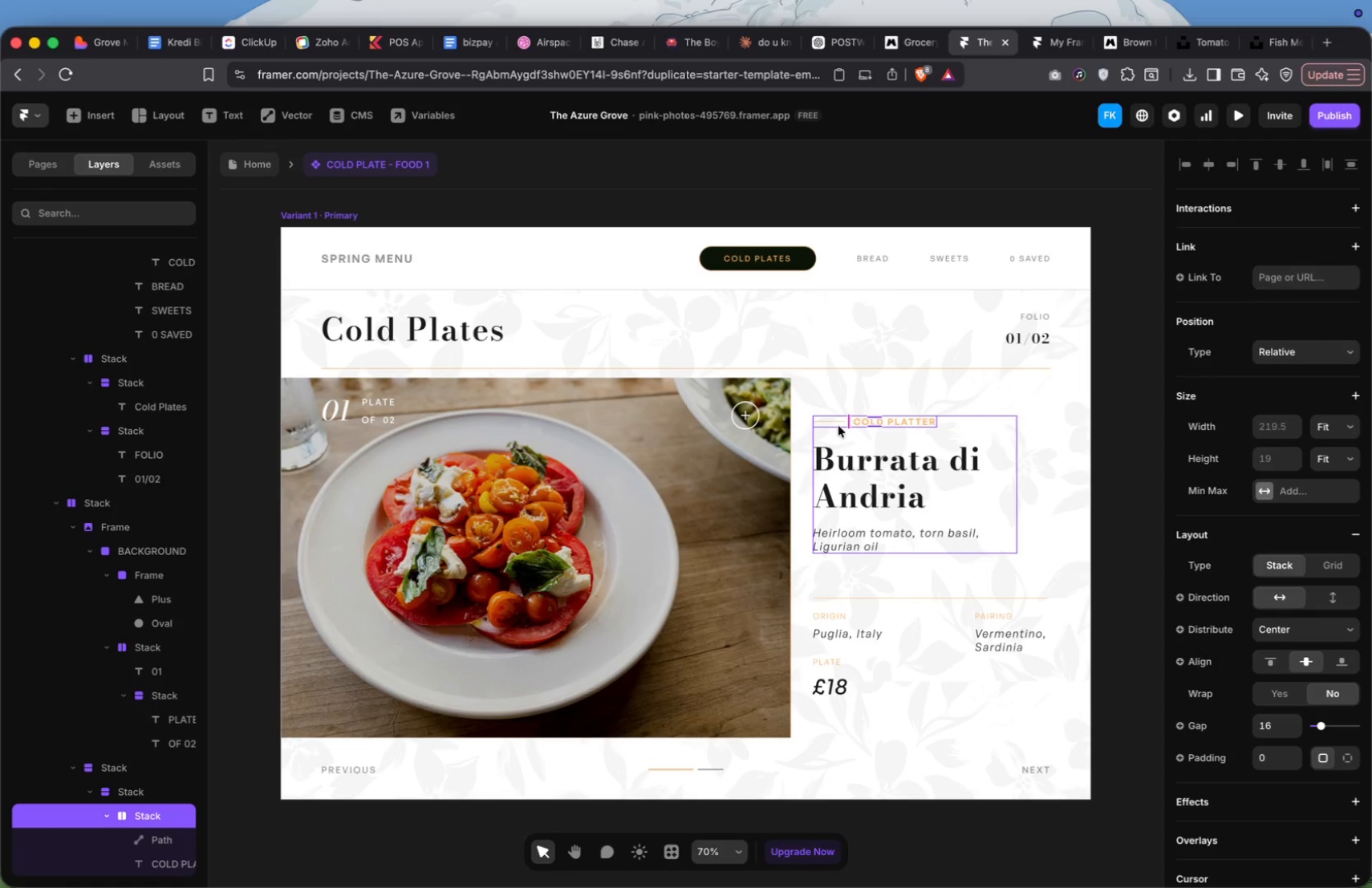 
key(Meta+C)
 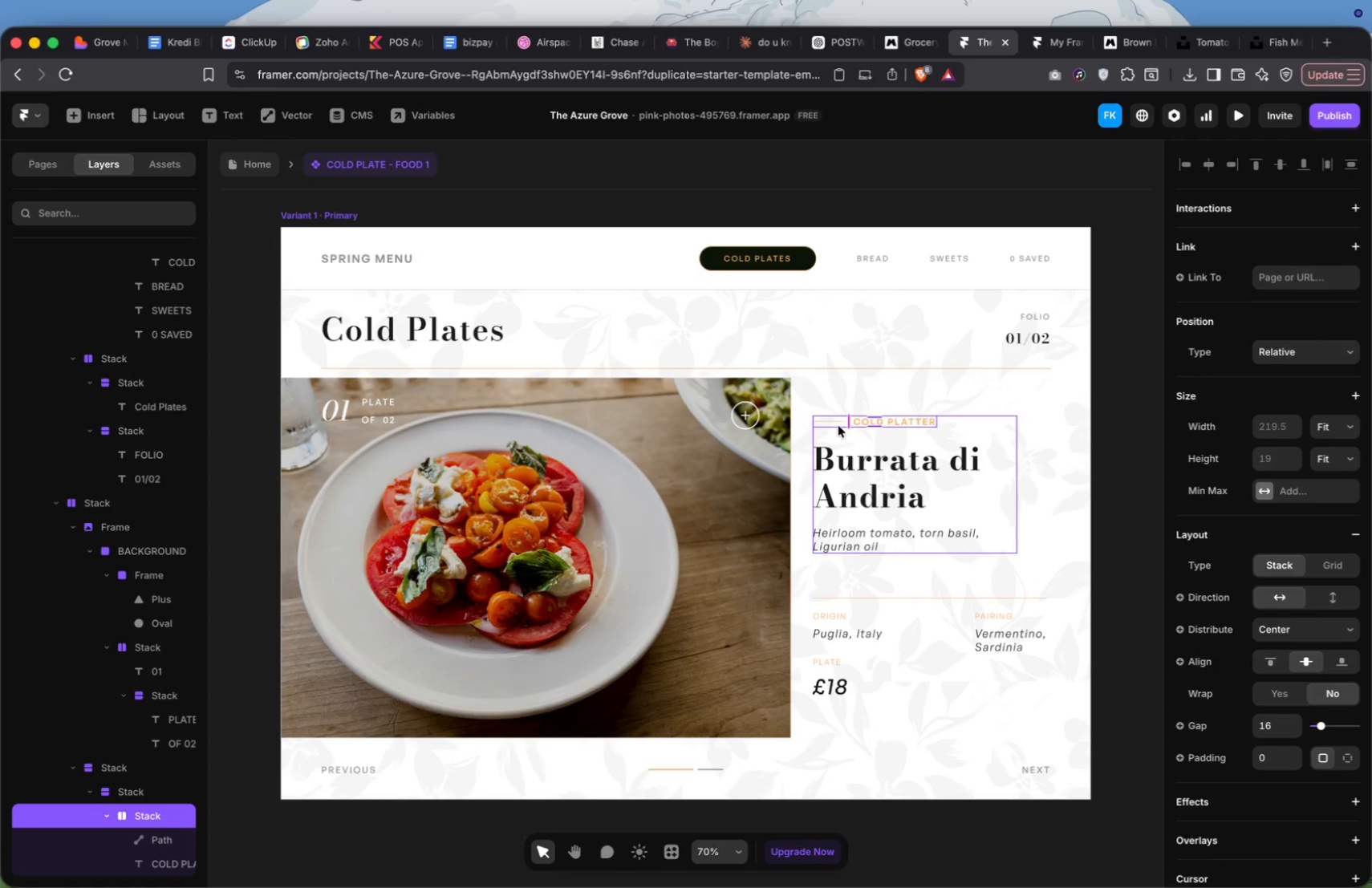 
key(Meta+C)
 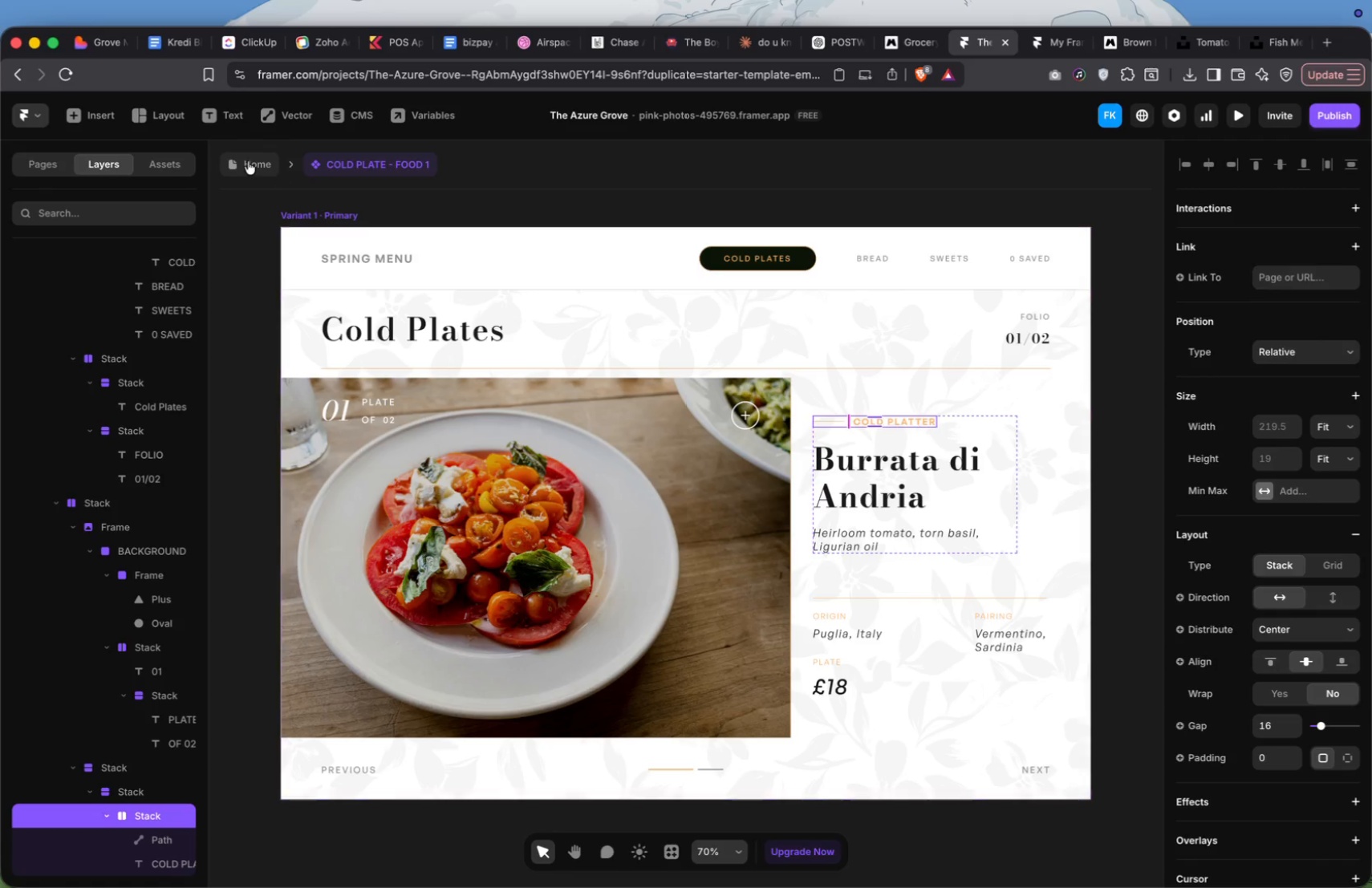 
left_click([248, 160])
 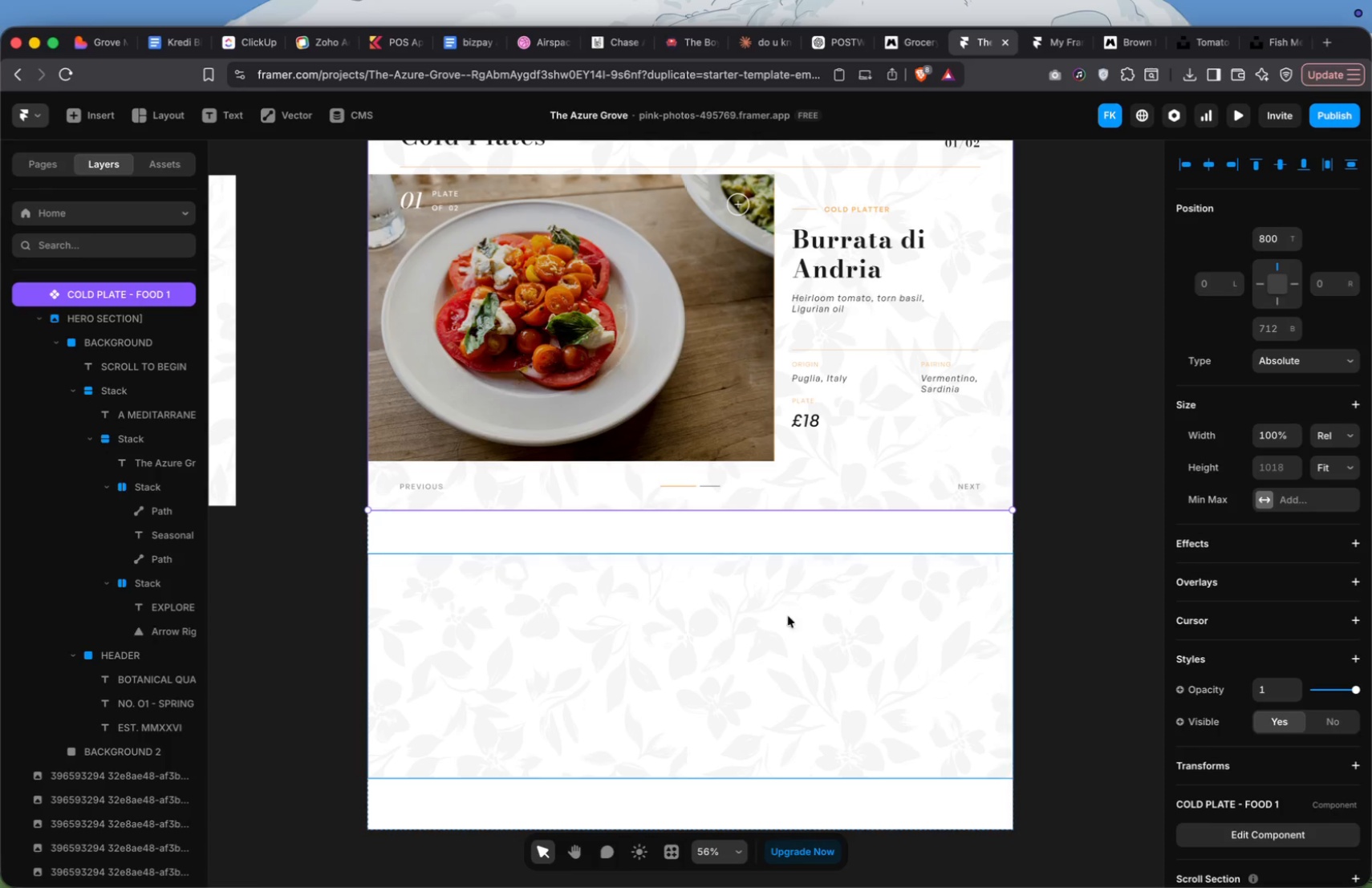 
left_click([677, 600])
 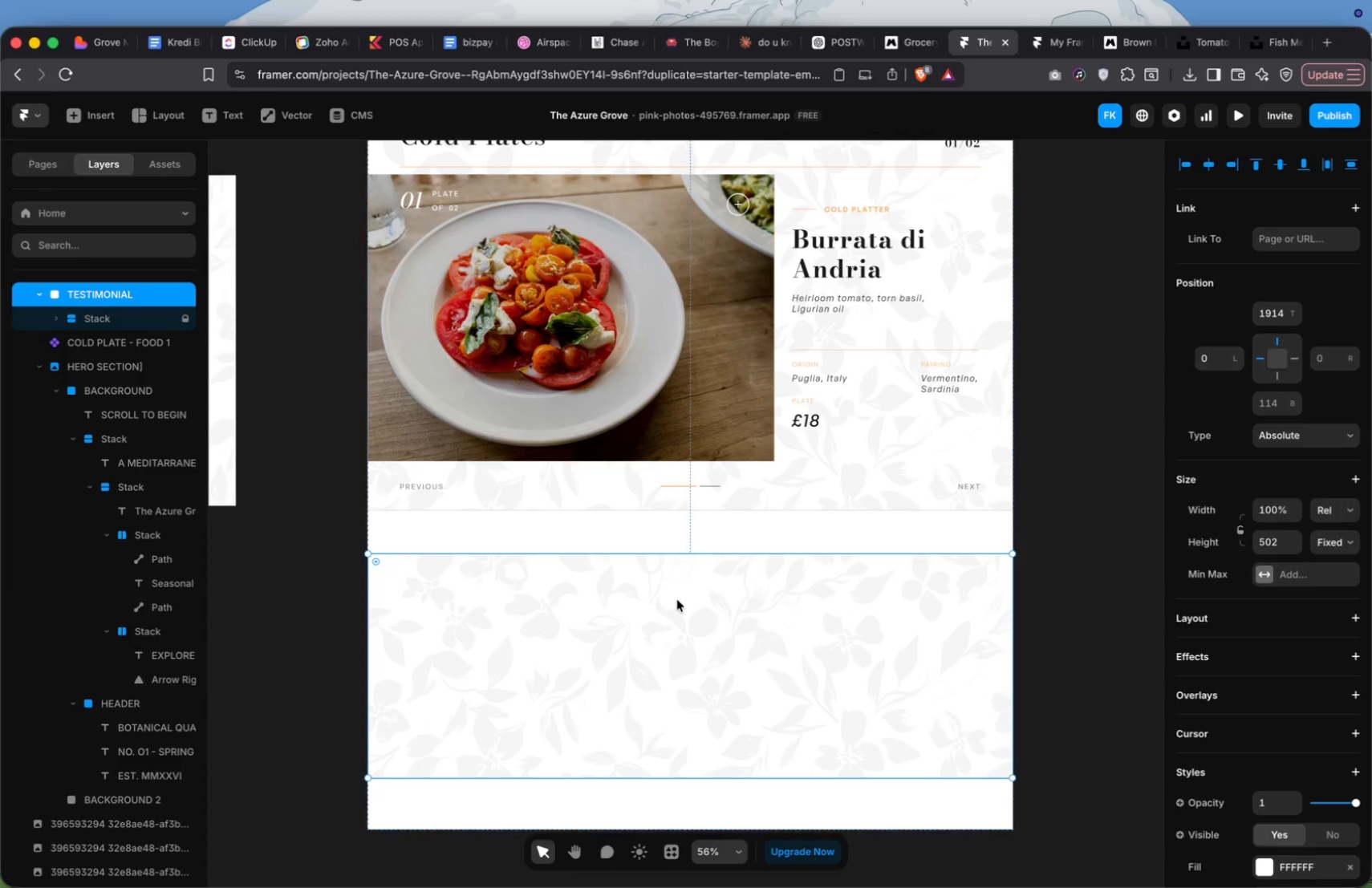 
key(Meta+V)
 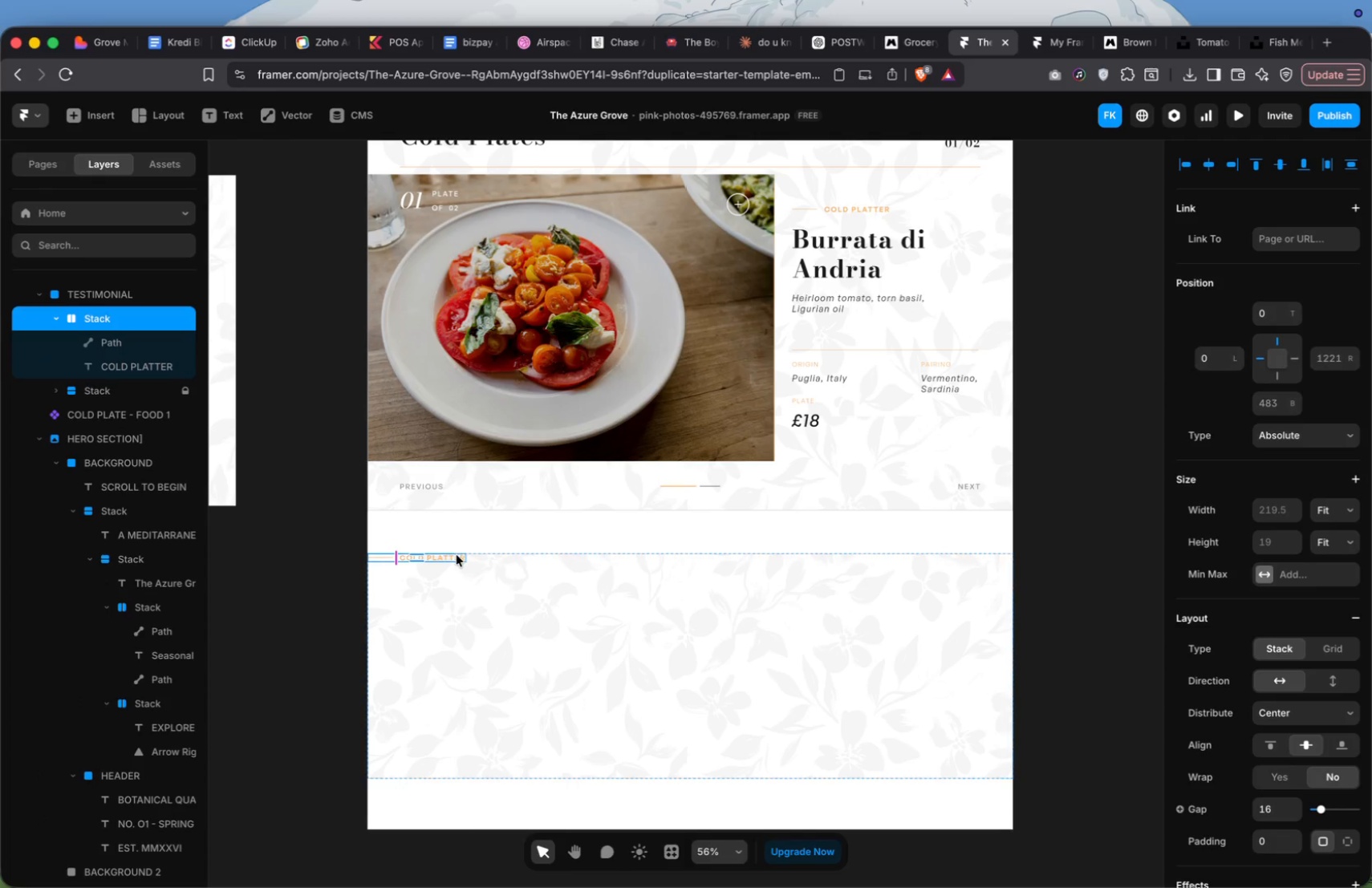 
left_click_drag(start_coordinate=[449, 557], to_coordinate=[720, 589])
 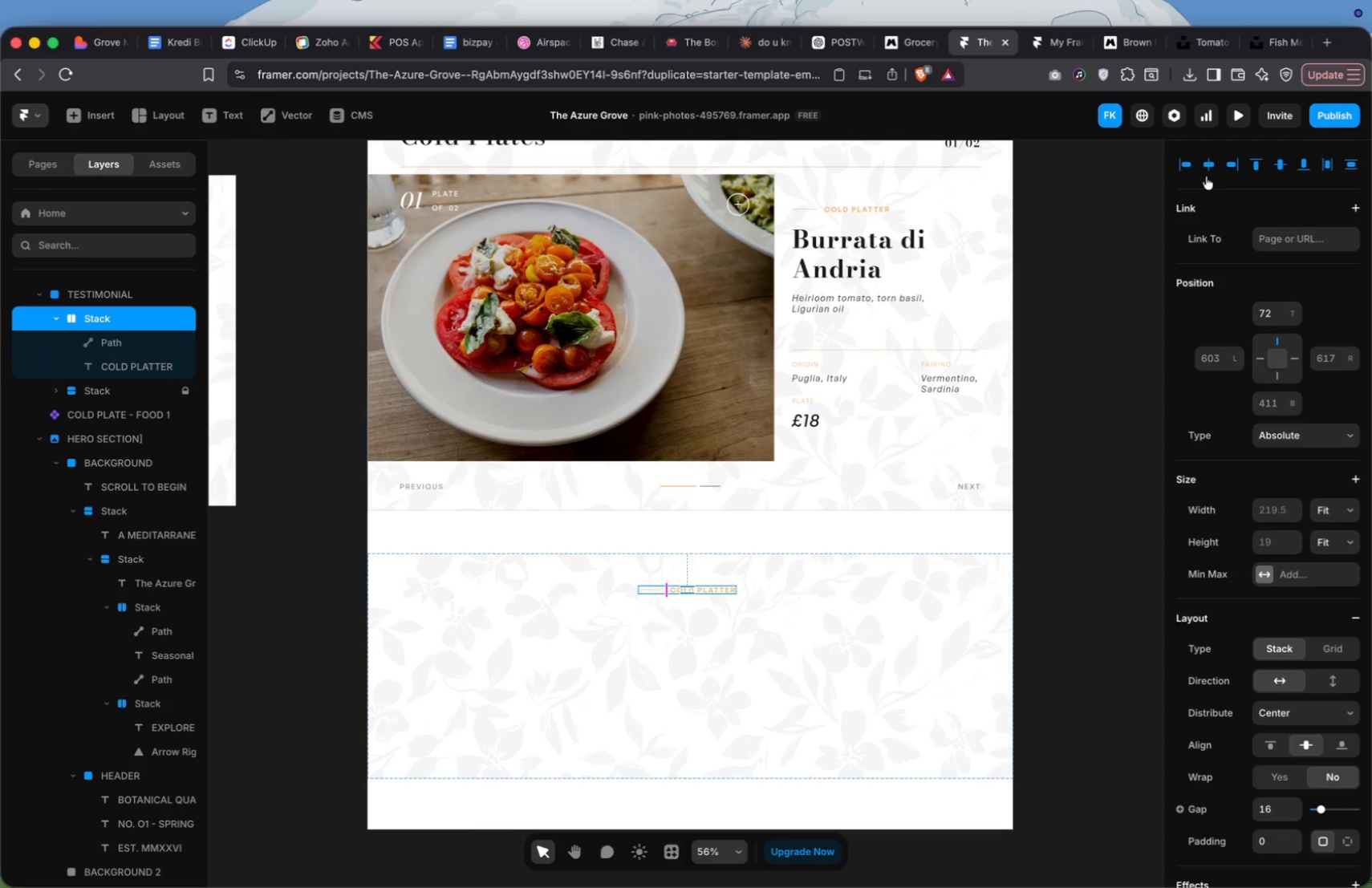 
left_click([1204, 171])
 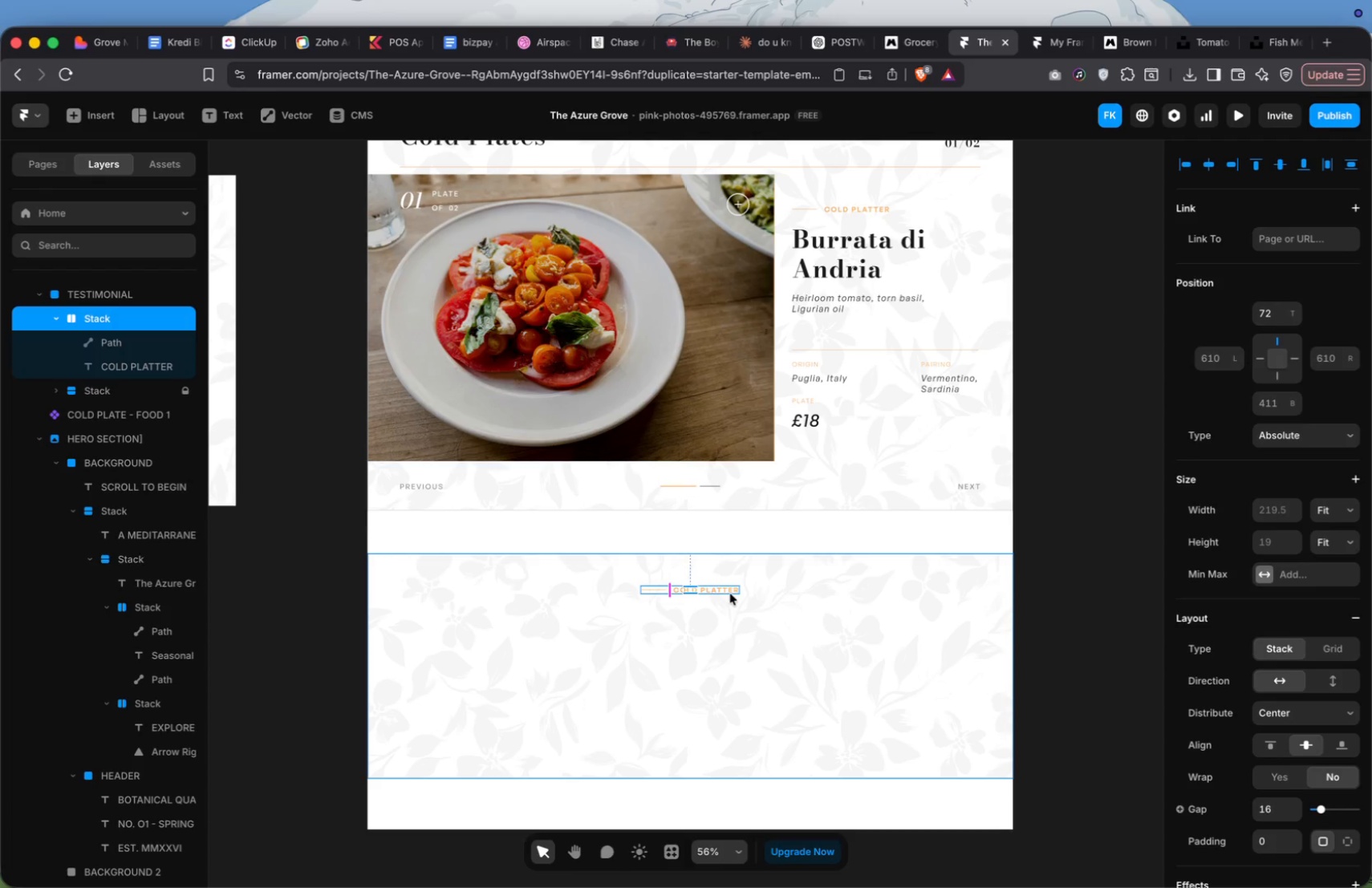 
wait(5.43)
 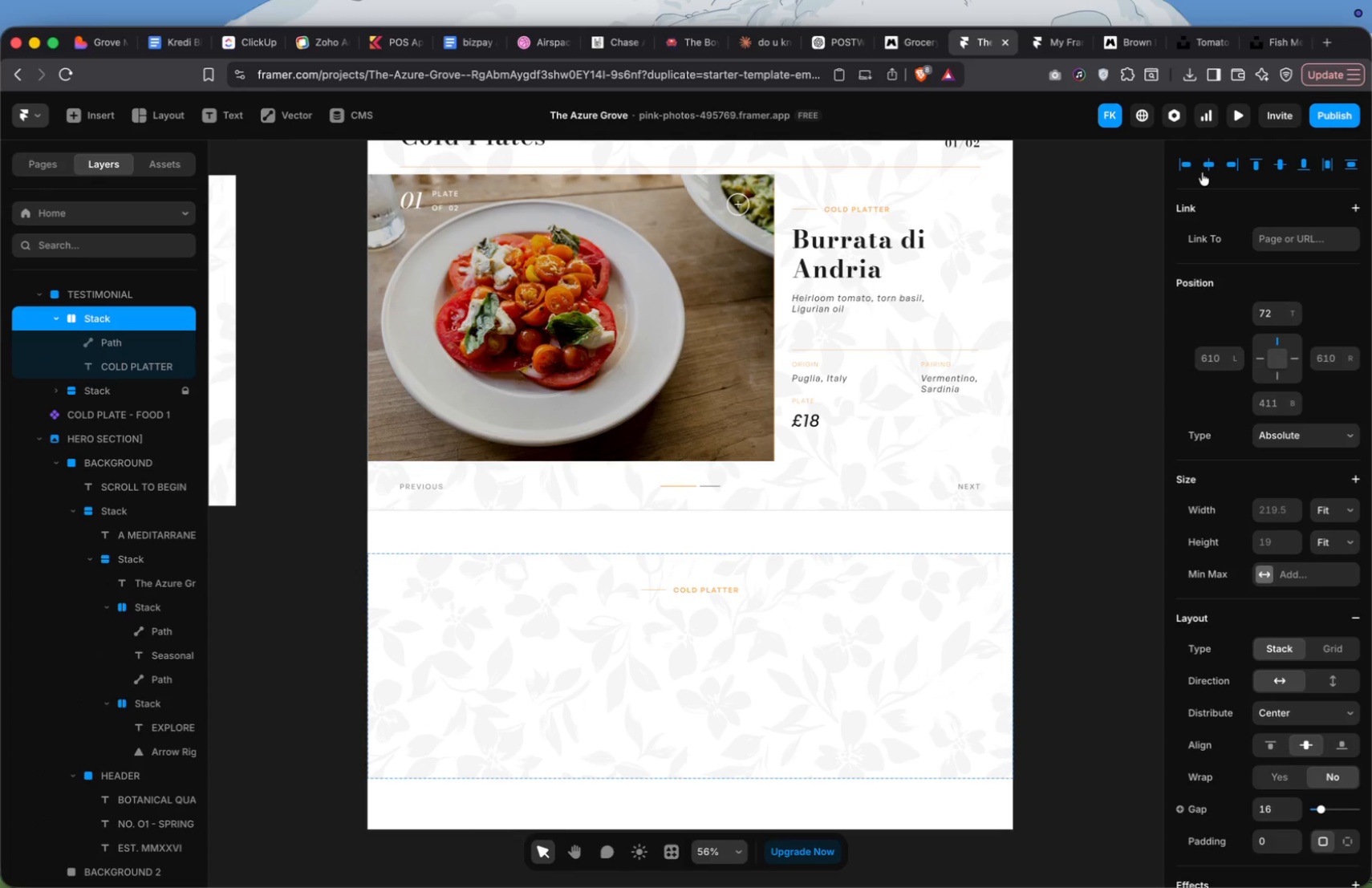 
double_click([721, 590])
 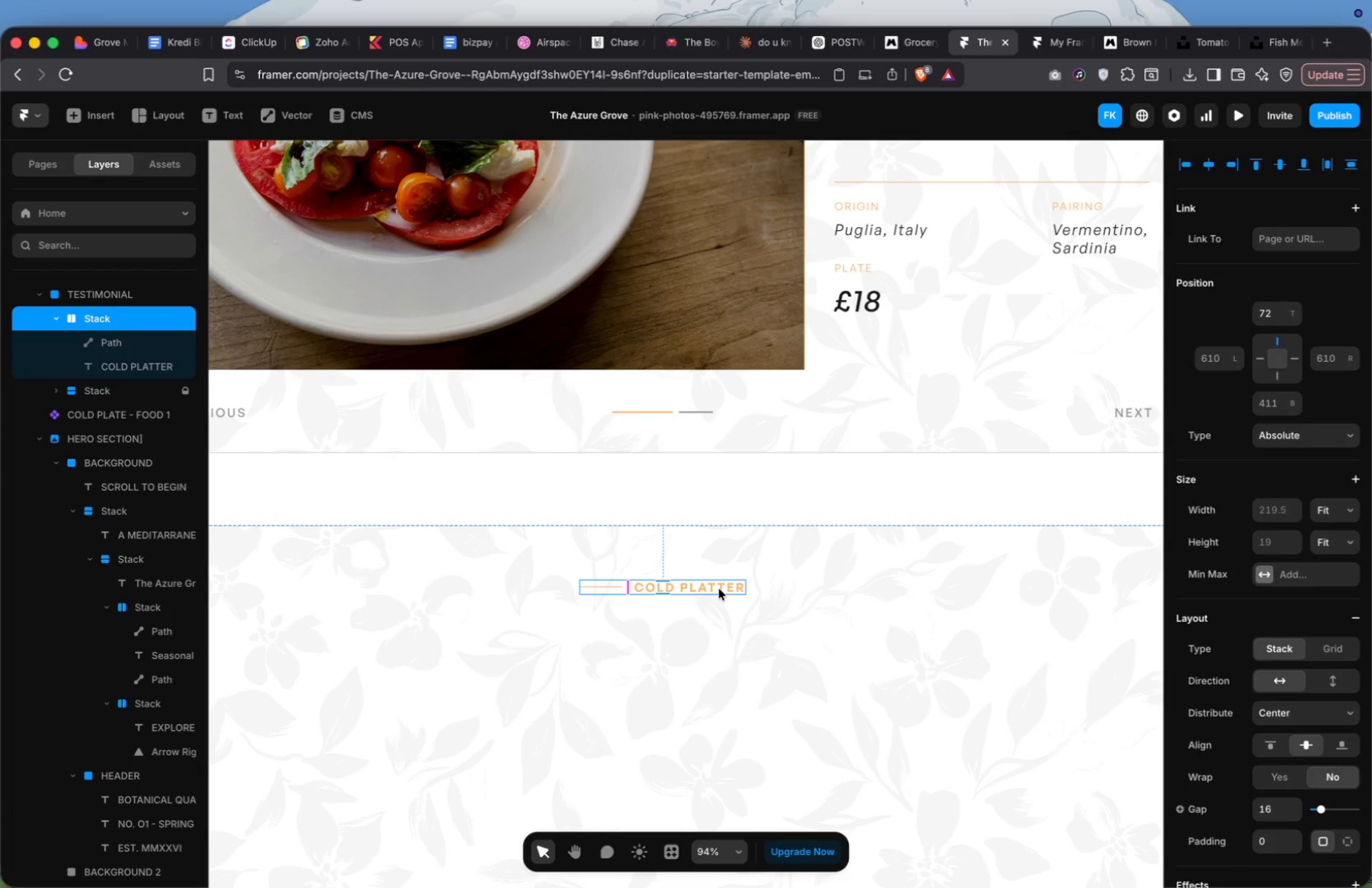 
triple_click([719, 588])
 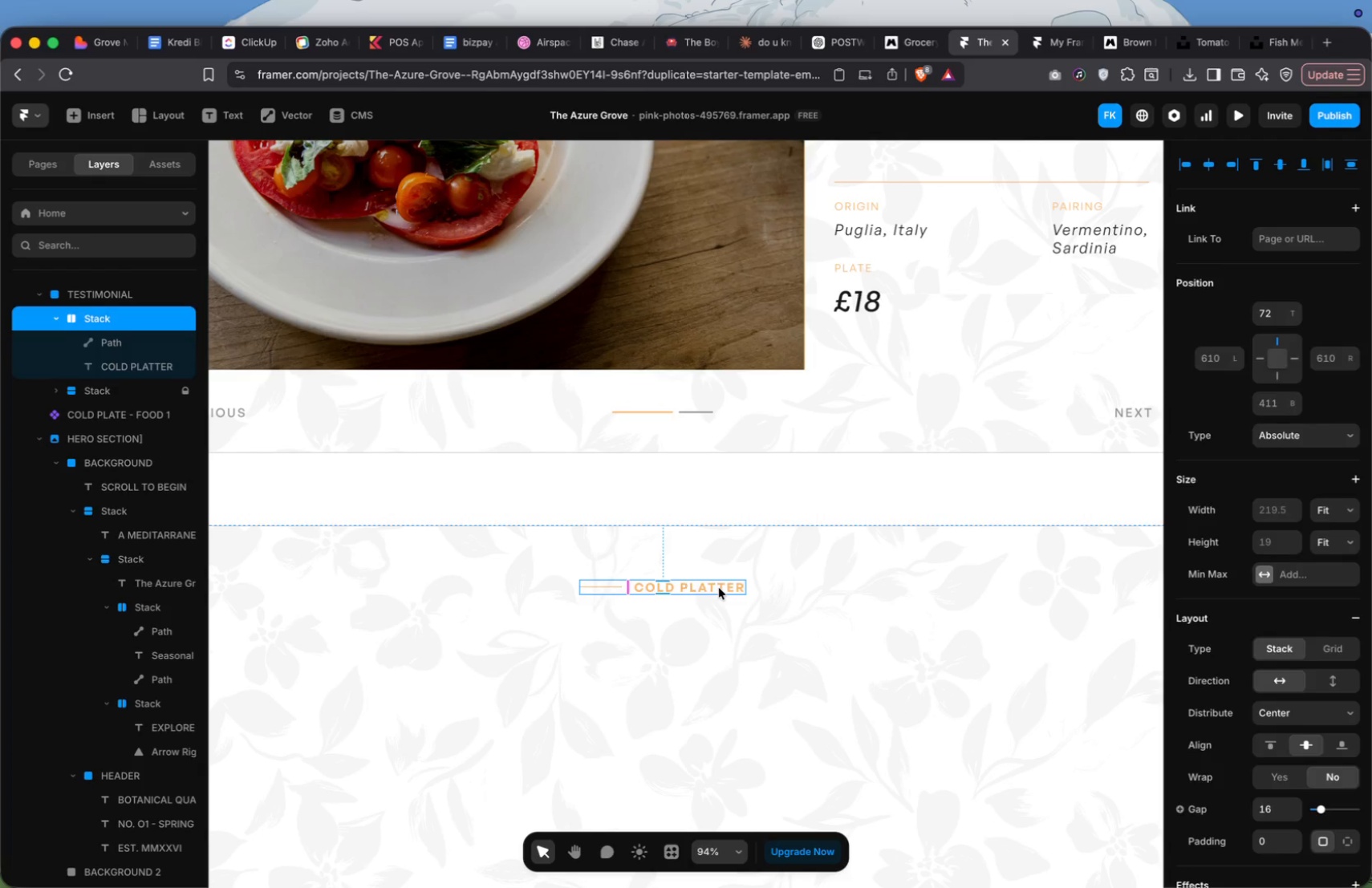 
triple_click([719, 588])
 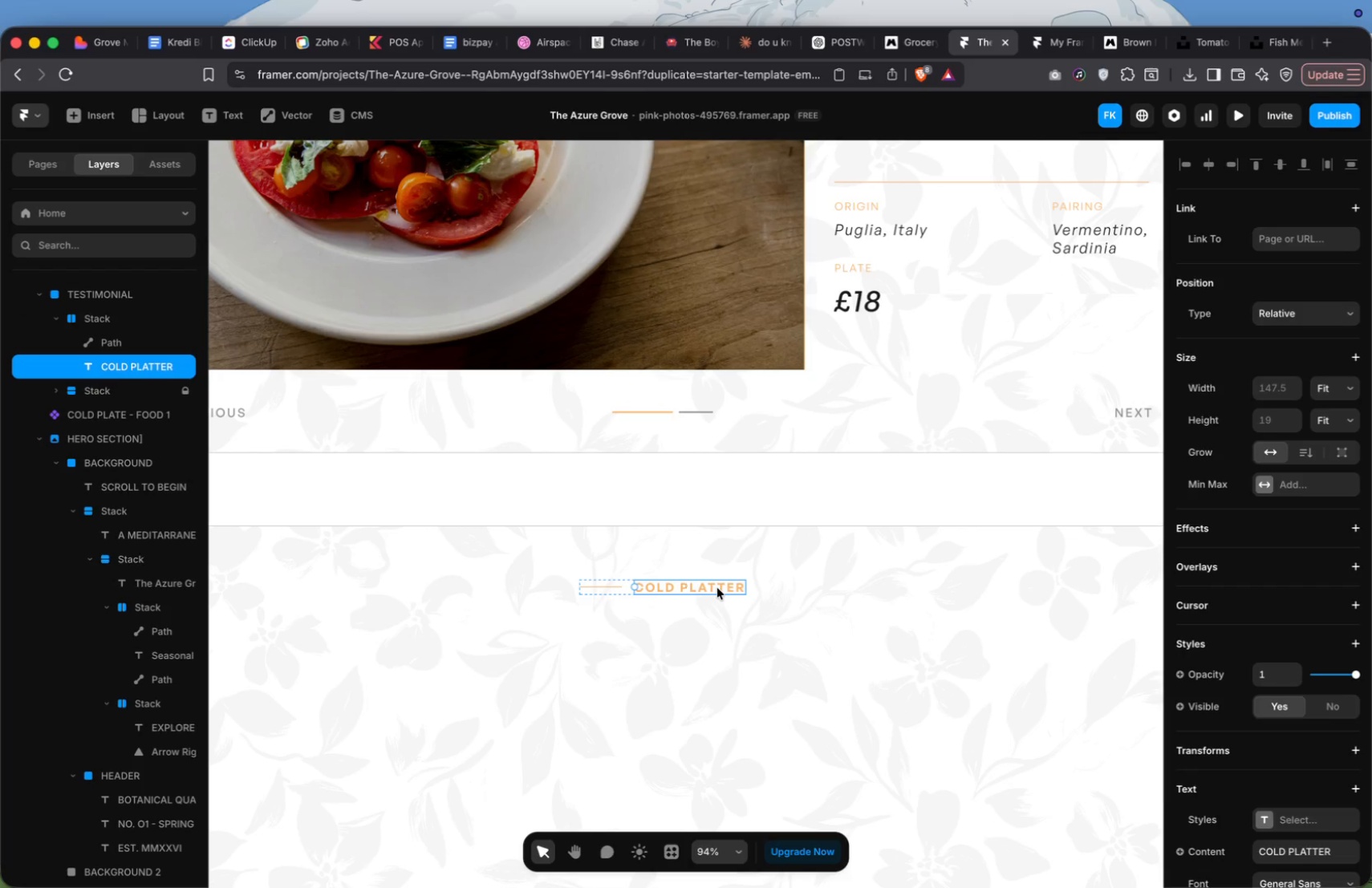 
triple_click([717, 588])
 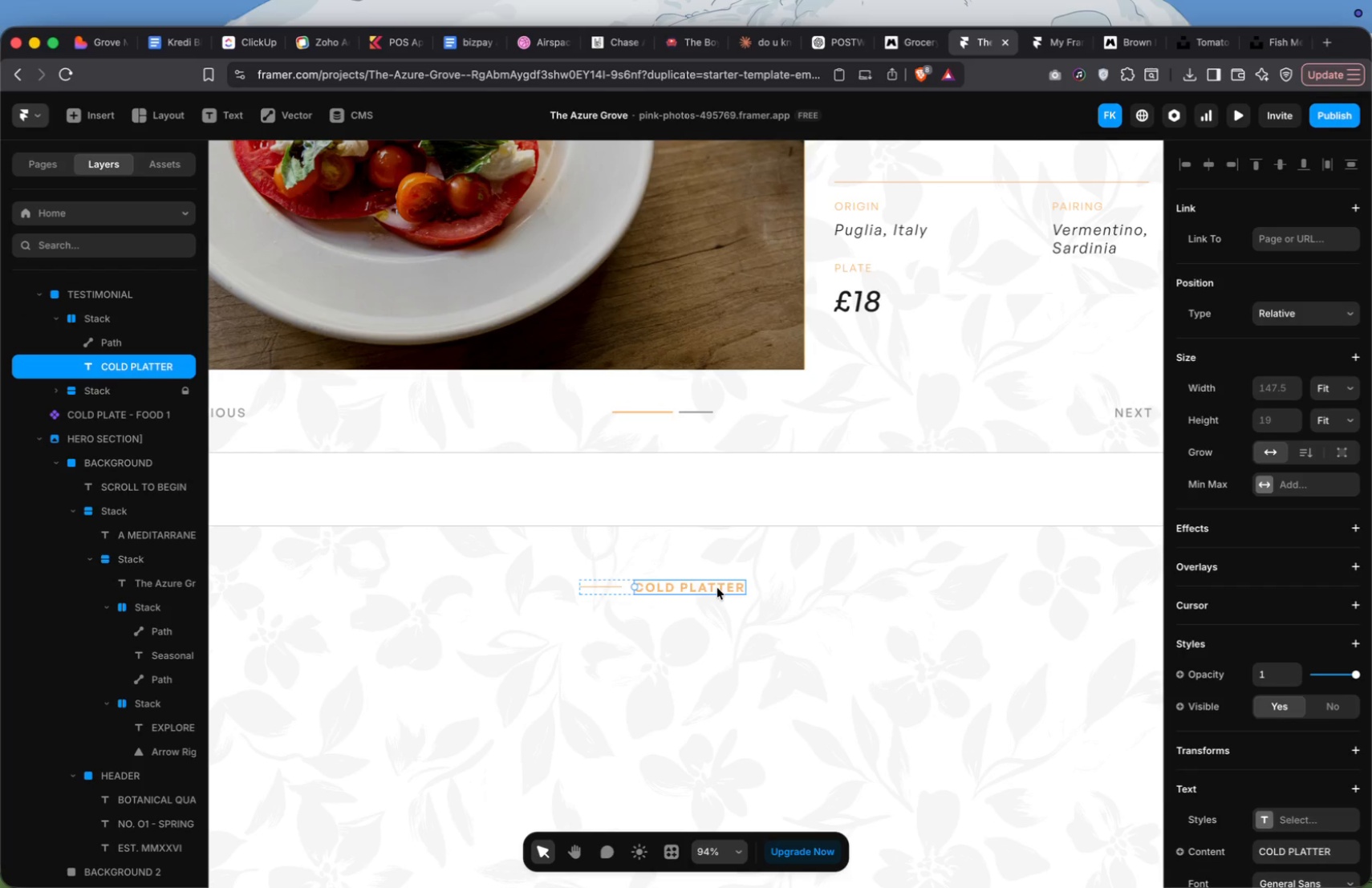 
triple_click([717, 588])
 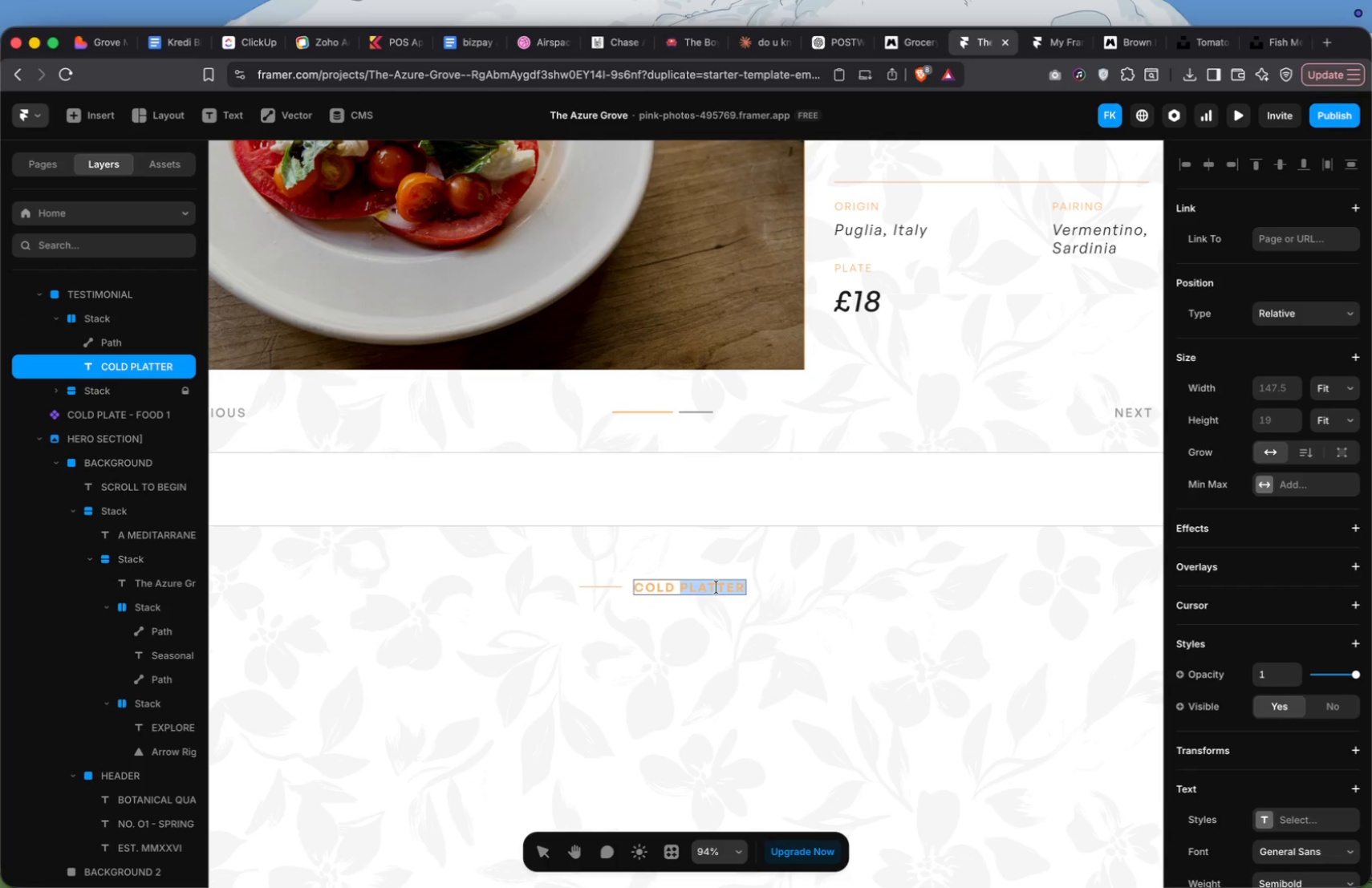 
key(Meta+A)
 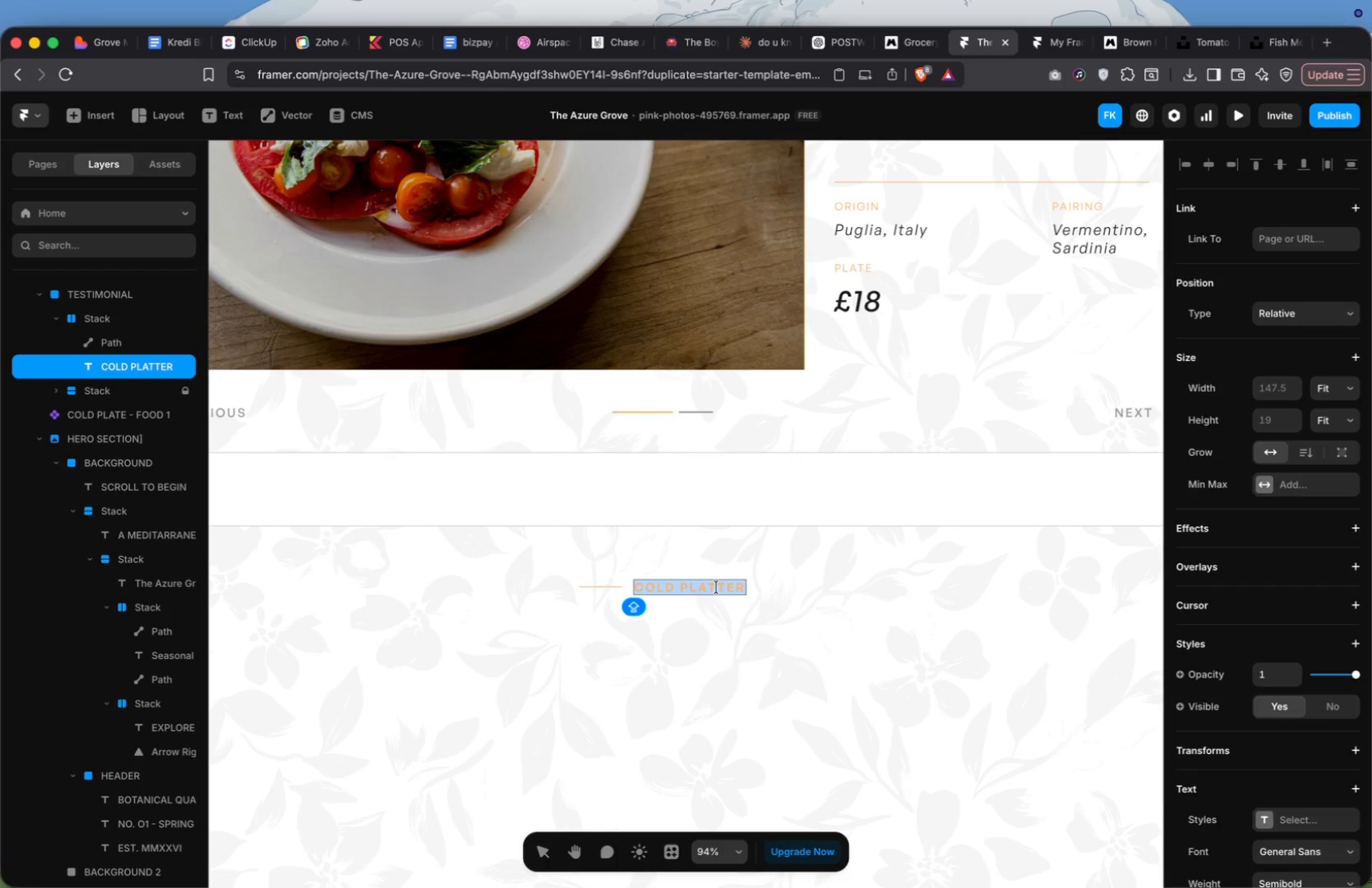 
type(FIELD NOTES)
 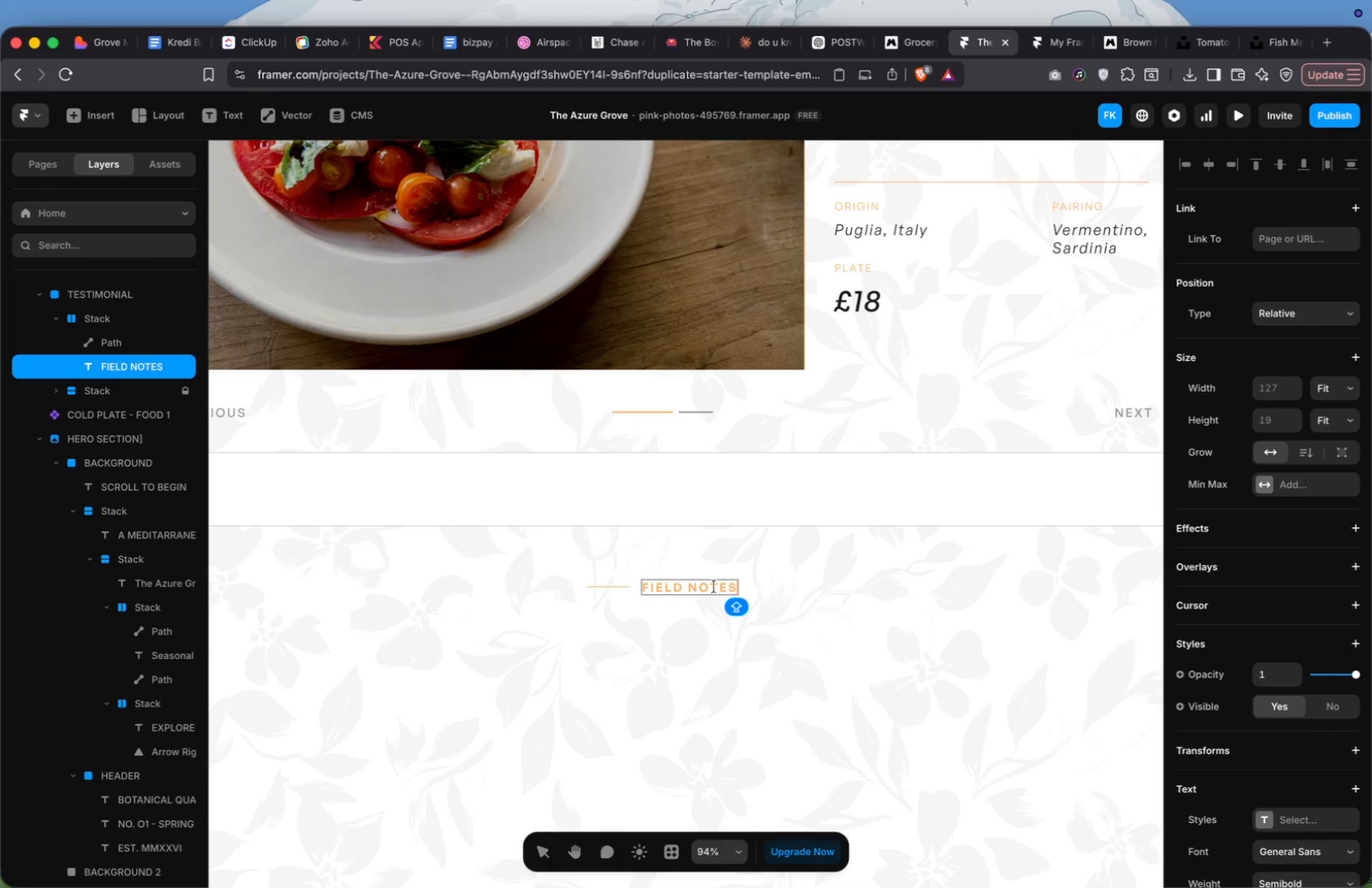 
left_click([895, 622])
 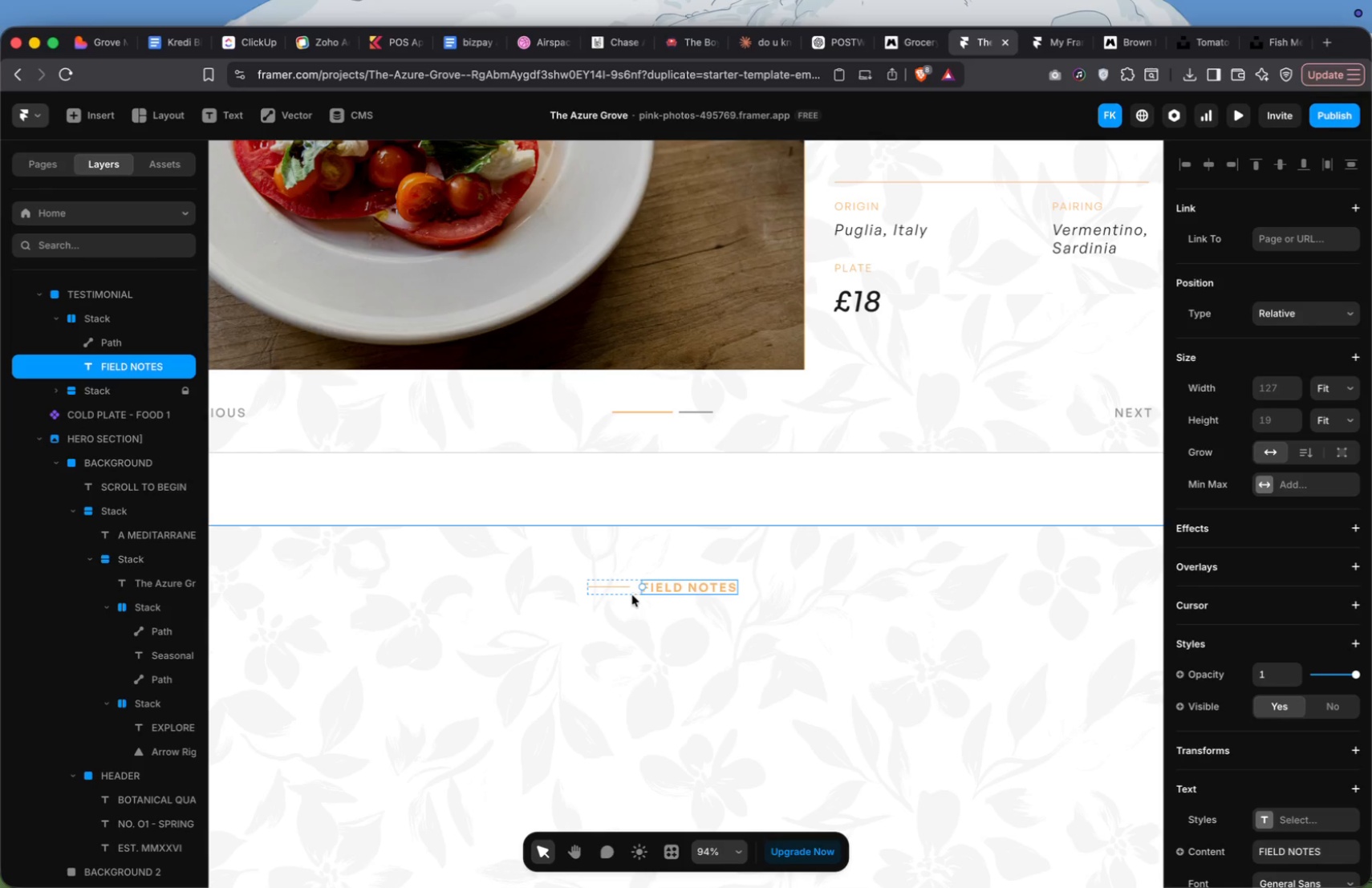 
left_click([629, 594])
 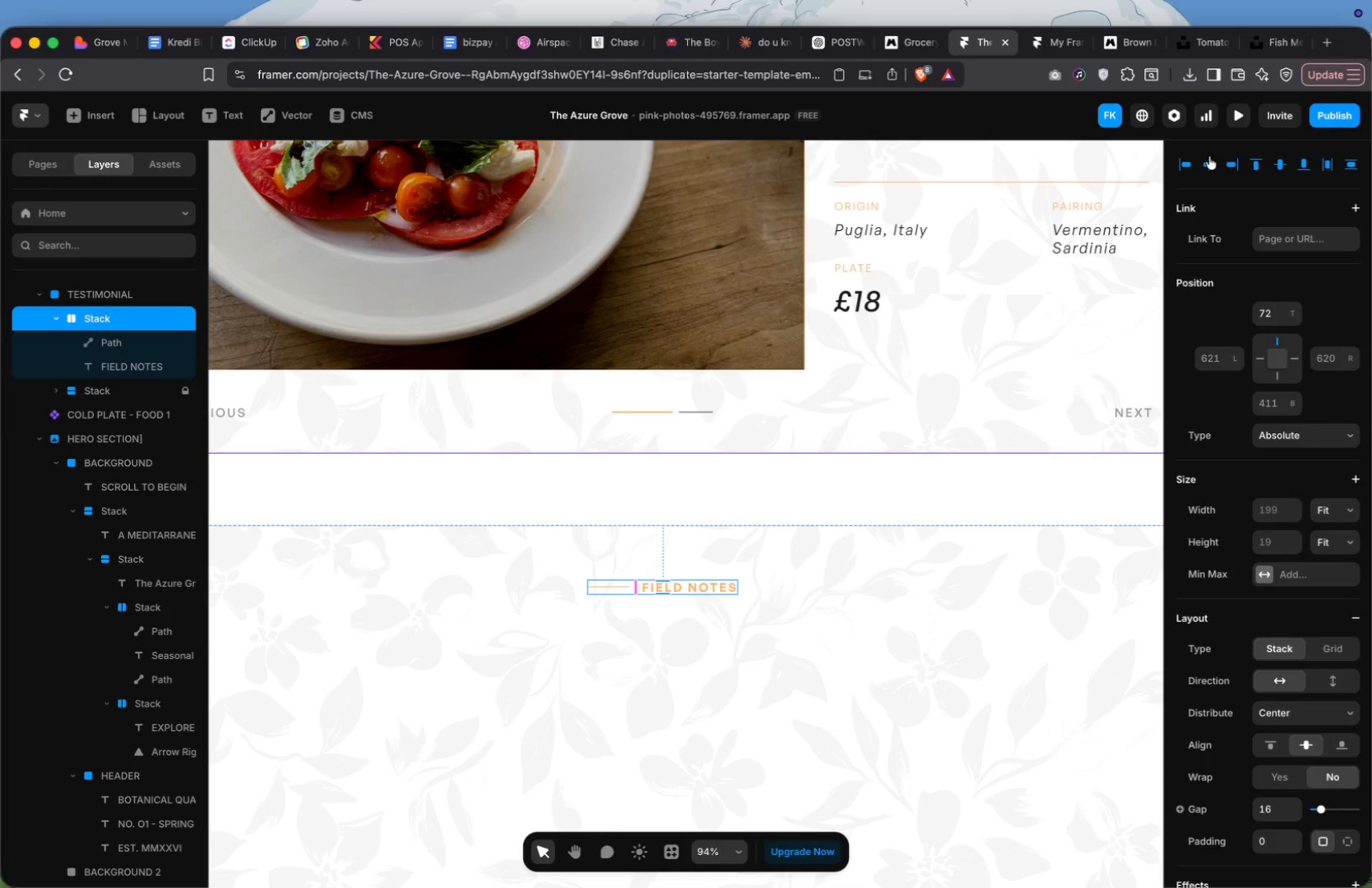 
left_click([1204, 160])
 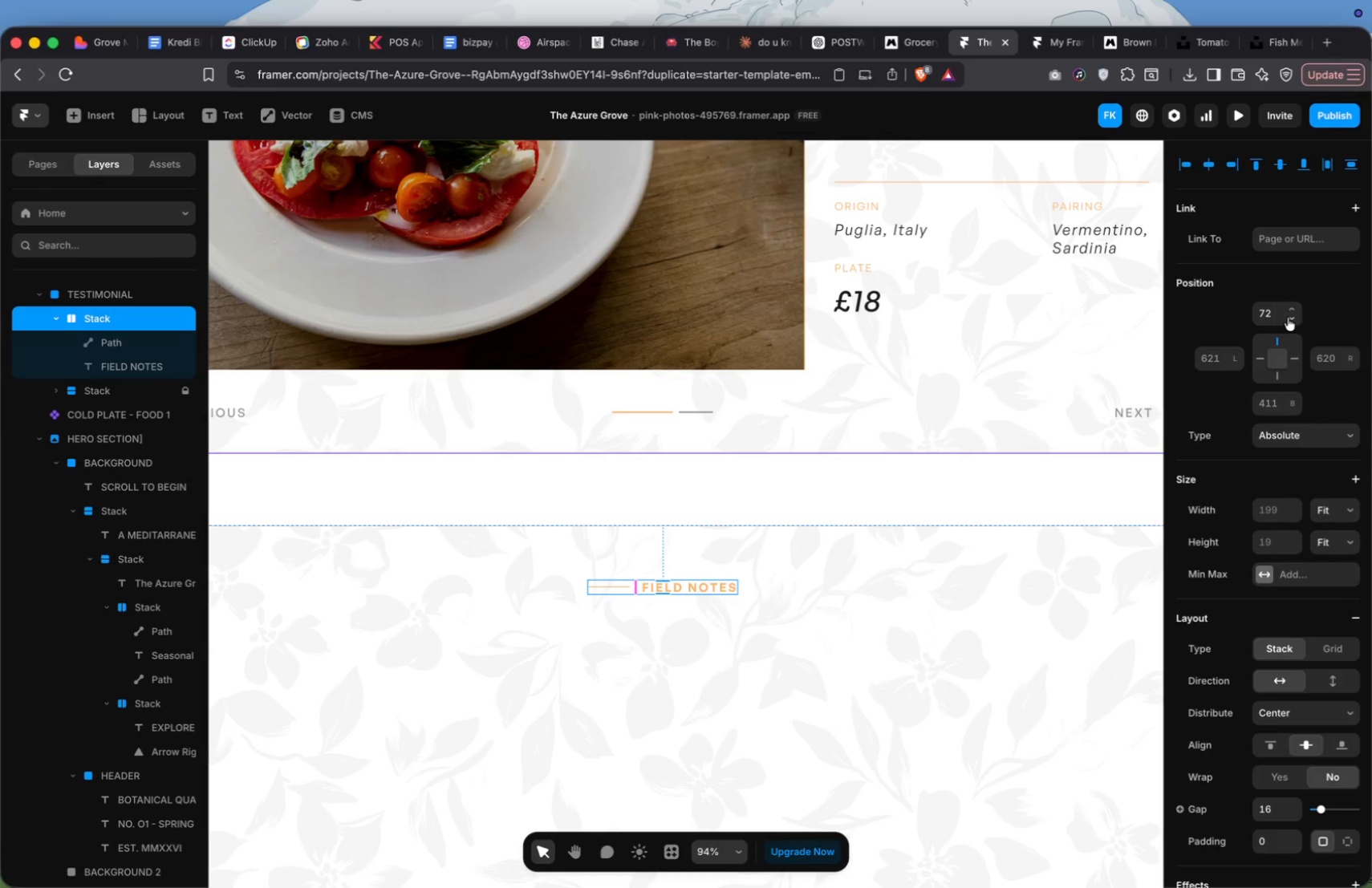 
left_click([1288, 318])
 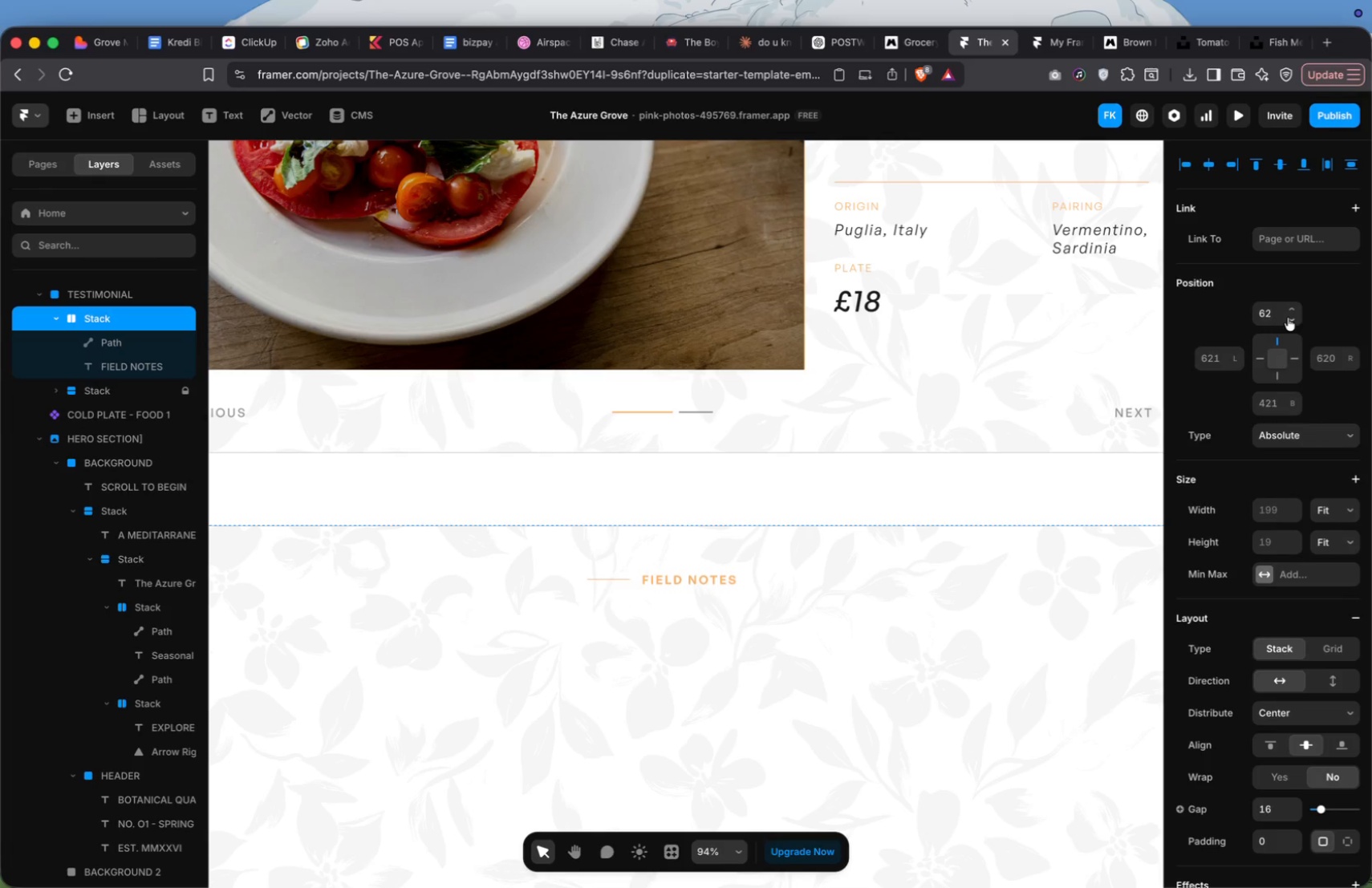 
left_click([1288, 318])
 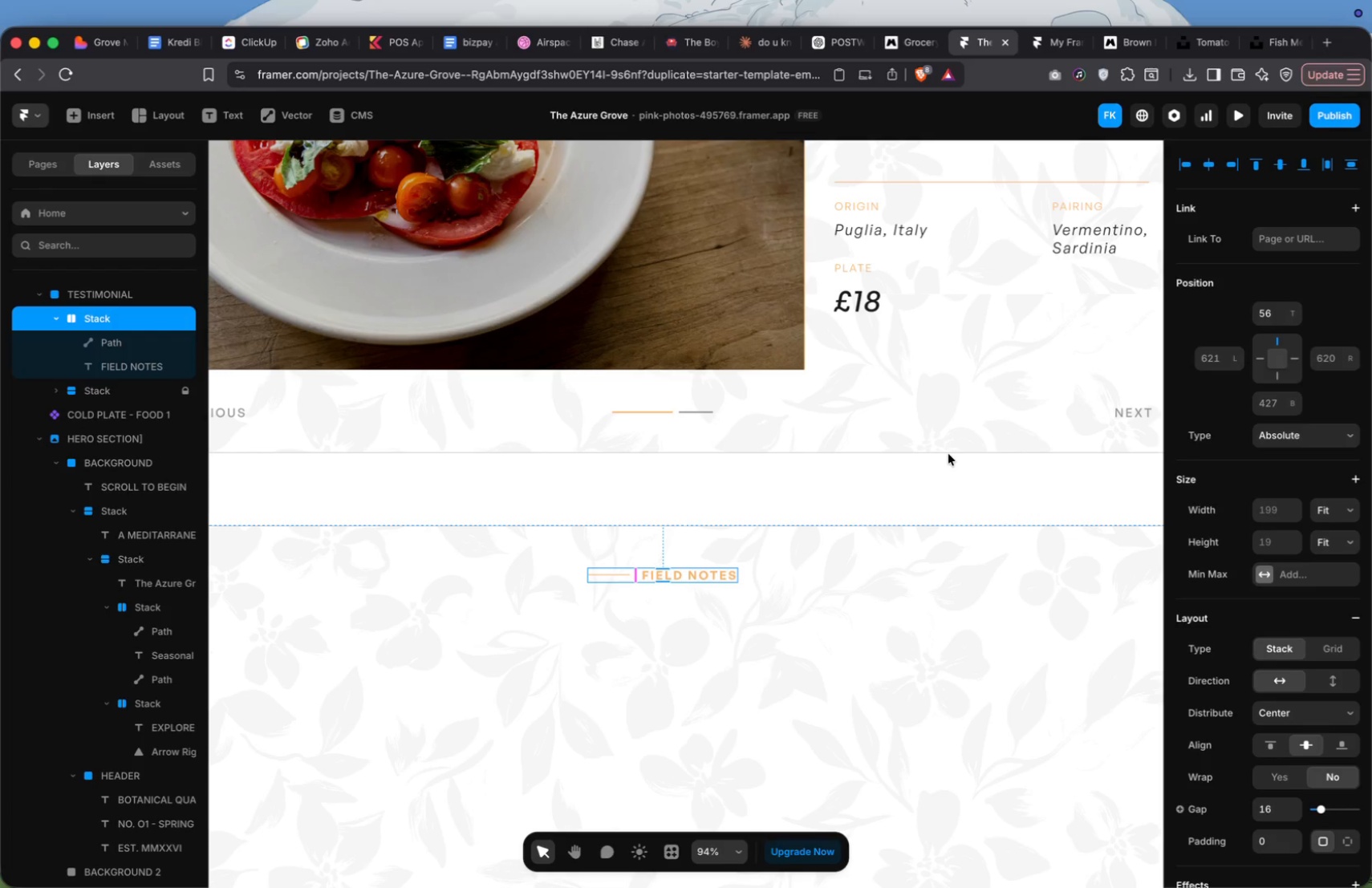 
wait(9.23)
 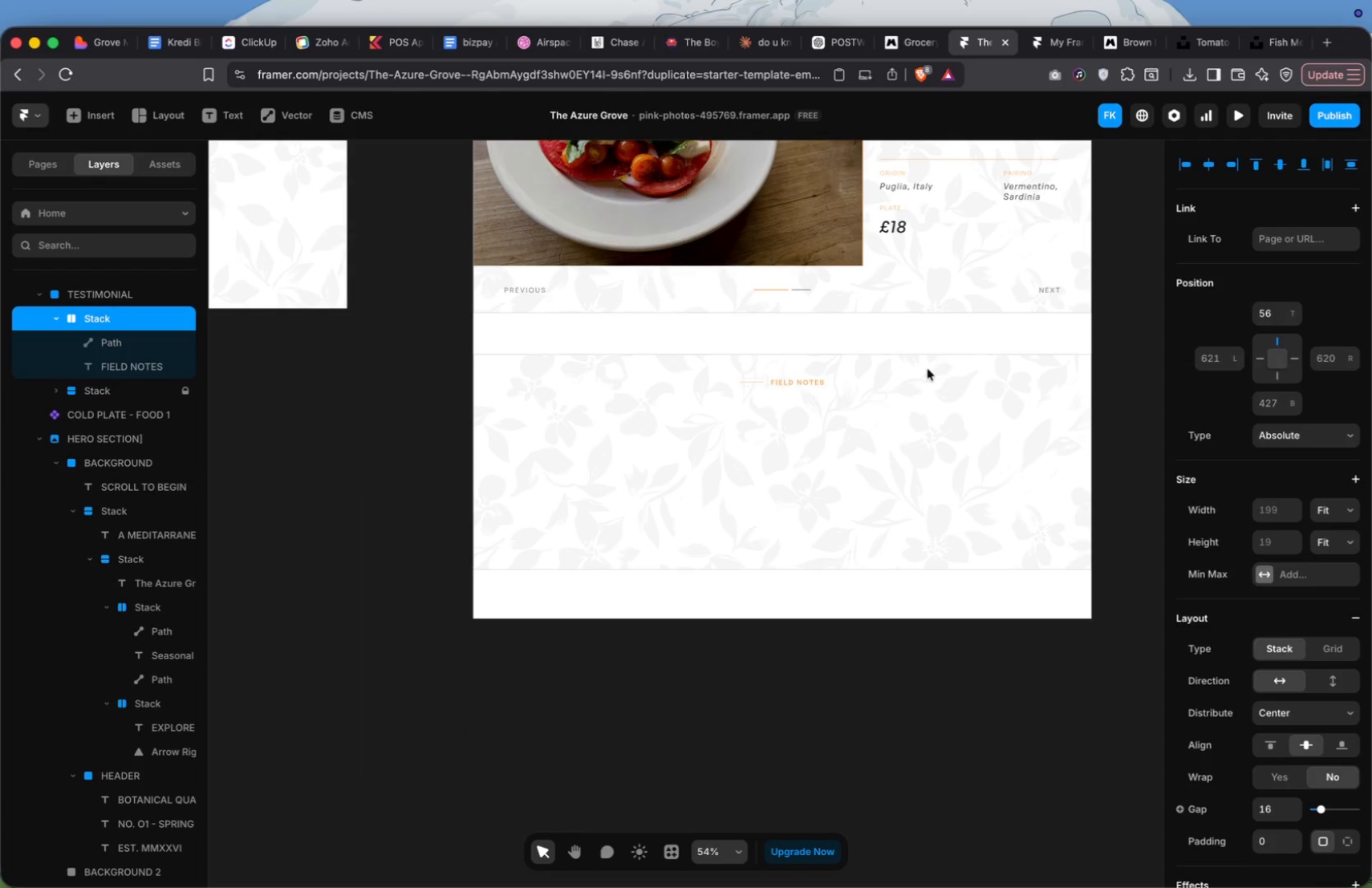 
left_click([820, 449])
 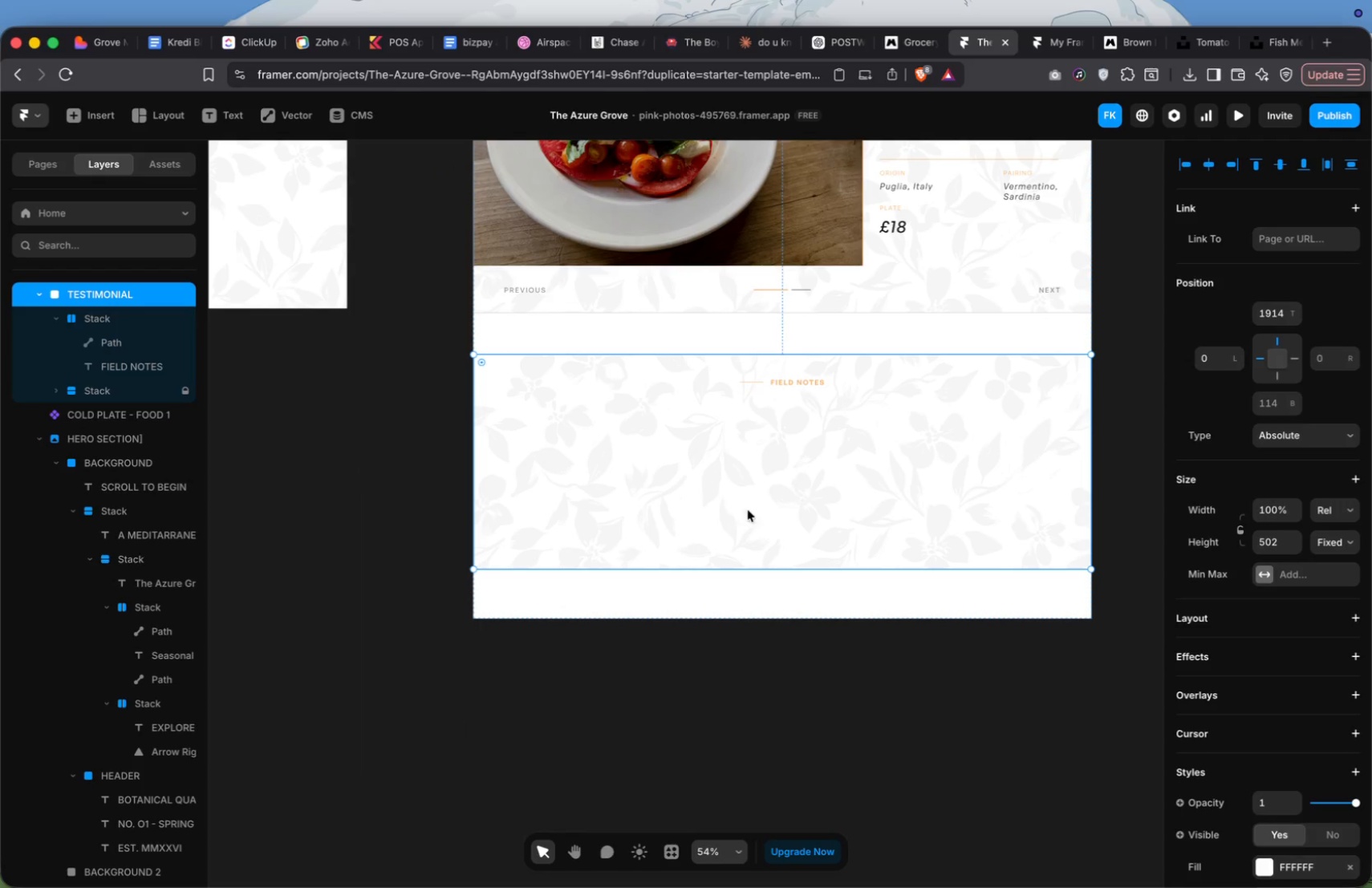 
scroll: coordinate [953, 396], scroll_direction: down, amount: 12.0
 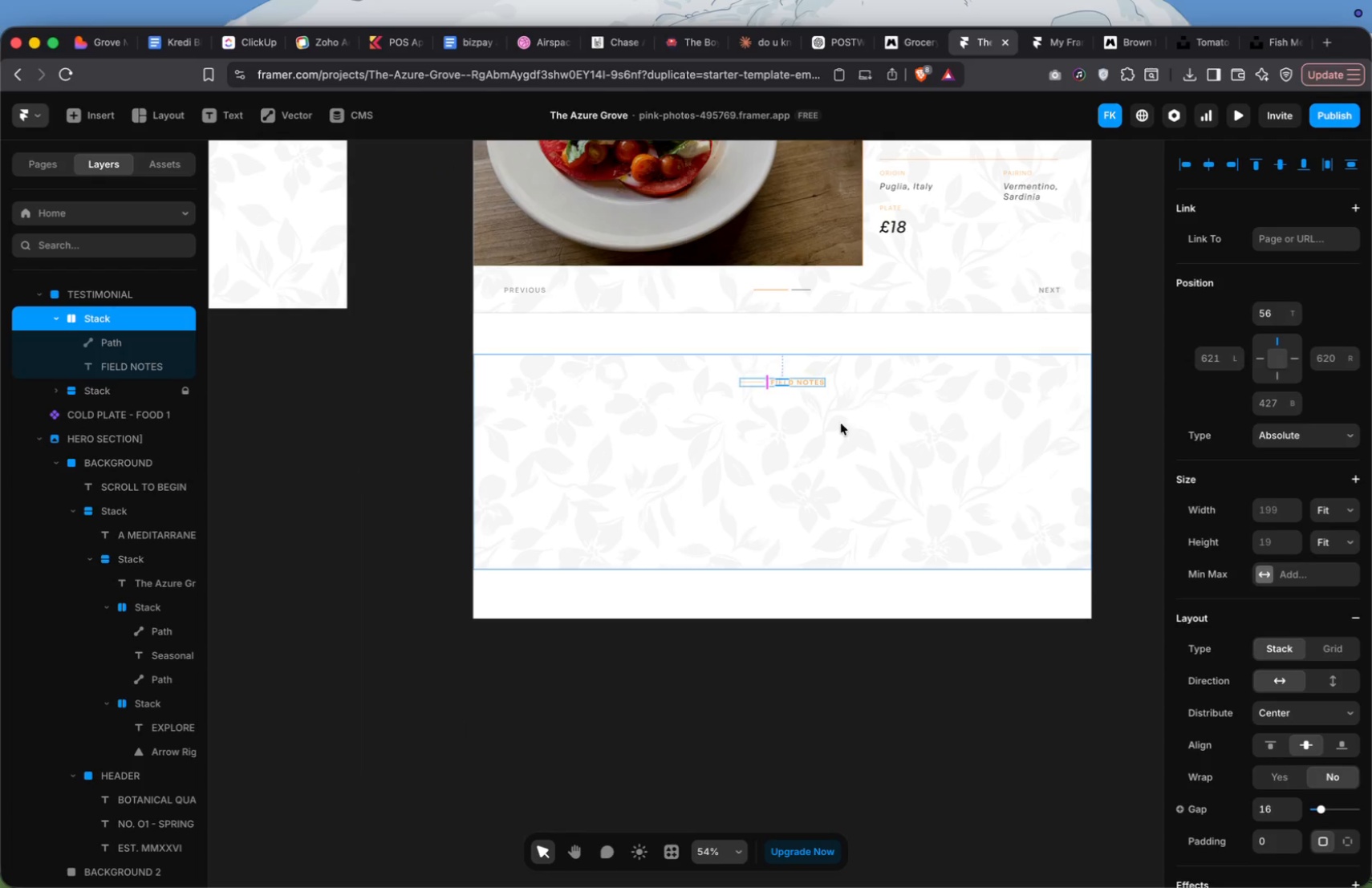 
key(T)
 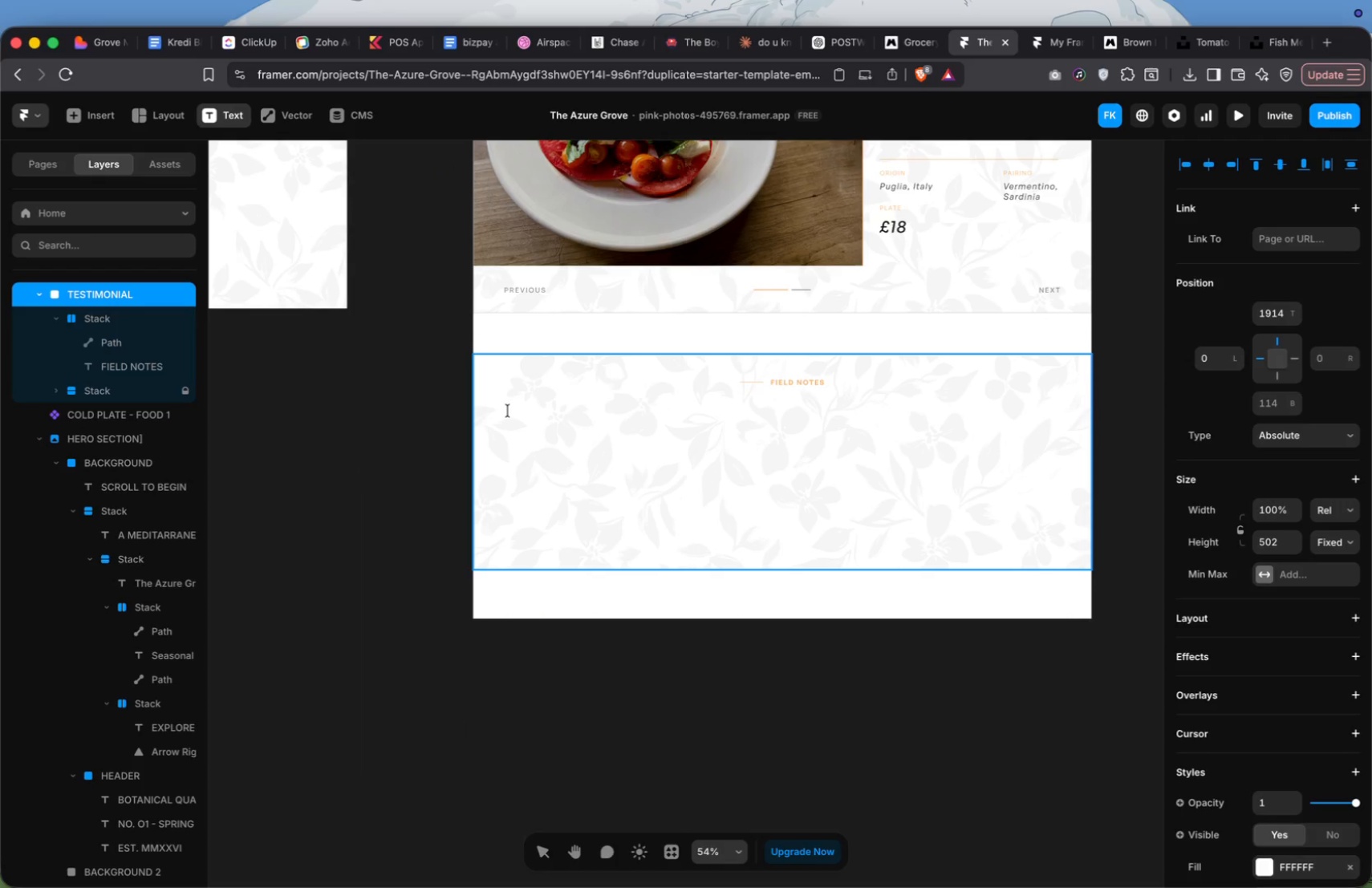 
left_click([507, 410])
 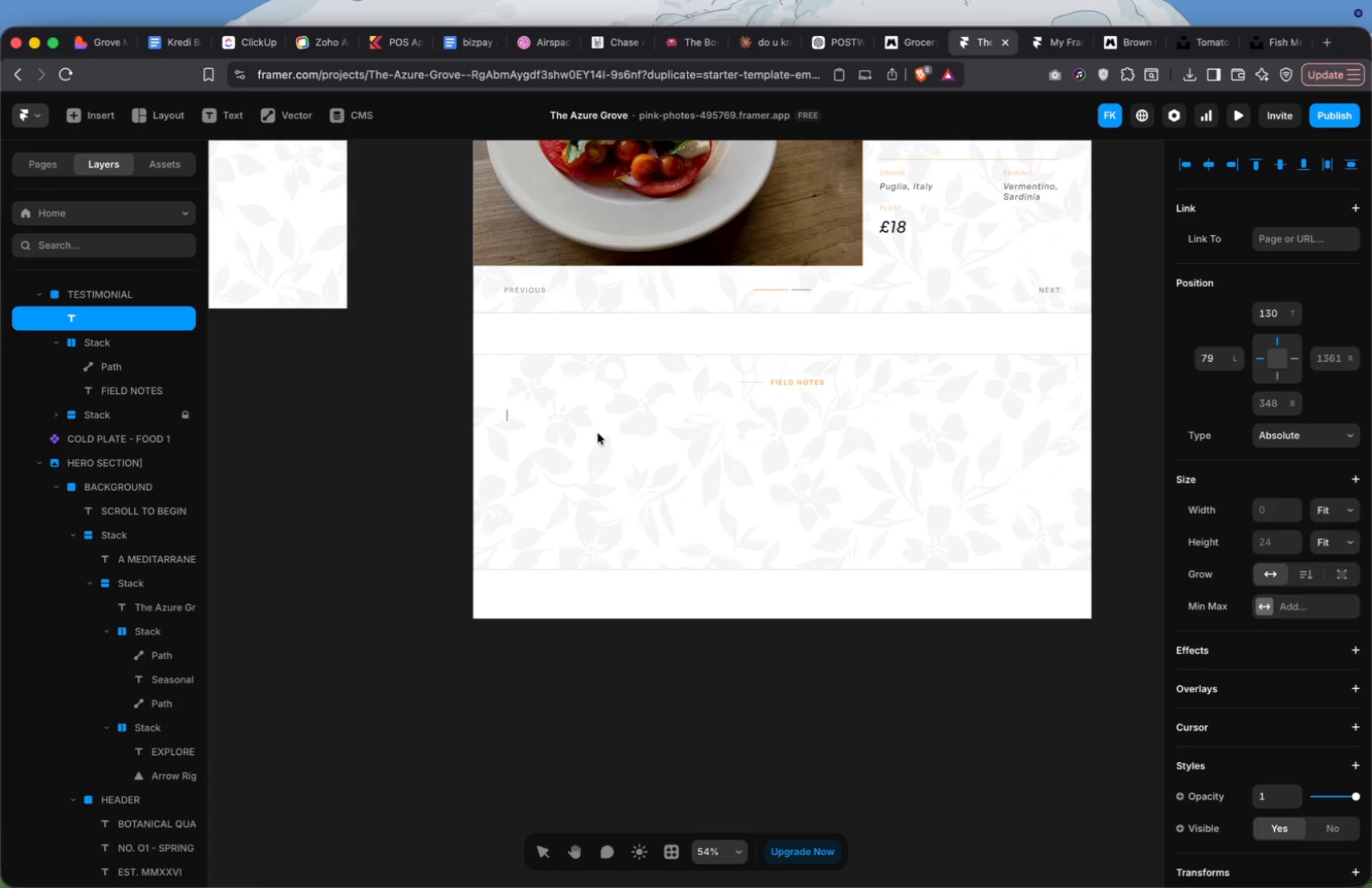 
wait(7.43)
 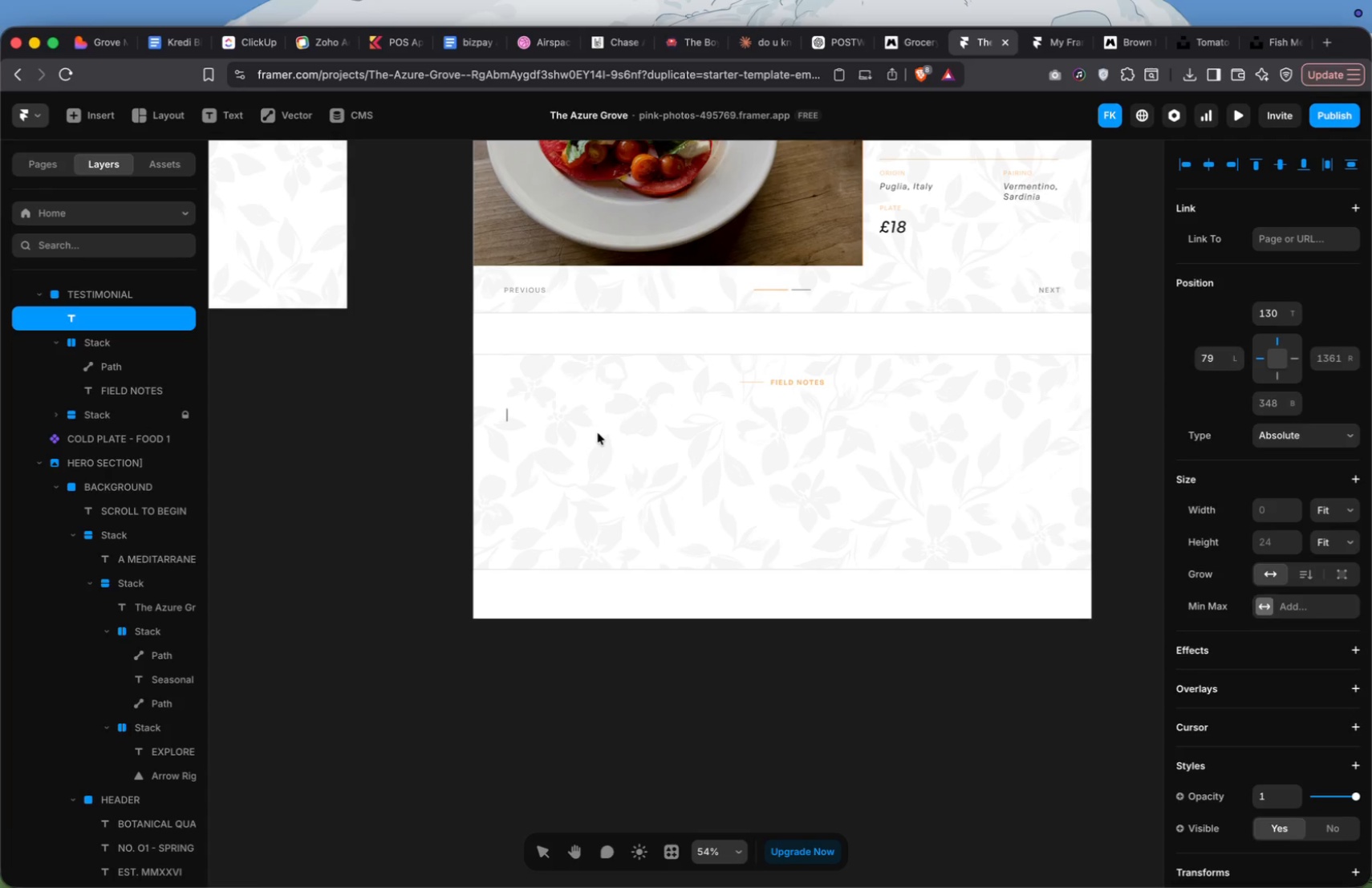 
type("We grow what we can, forage what we cannot, and let the greenhouse do the rest o the )
key(Backspace)
key(Backspace)
key(Backspace)
key(Backspace)
key(Backspace)
key(Backspace)
type(of the talking:)
key(Backspace)
type(")
 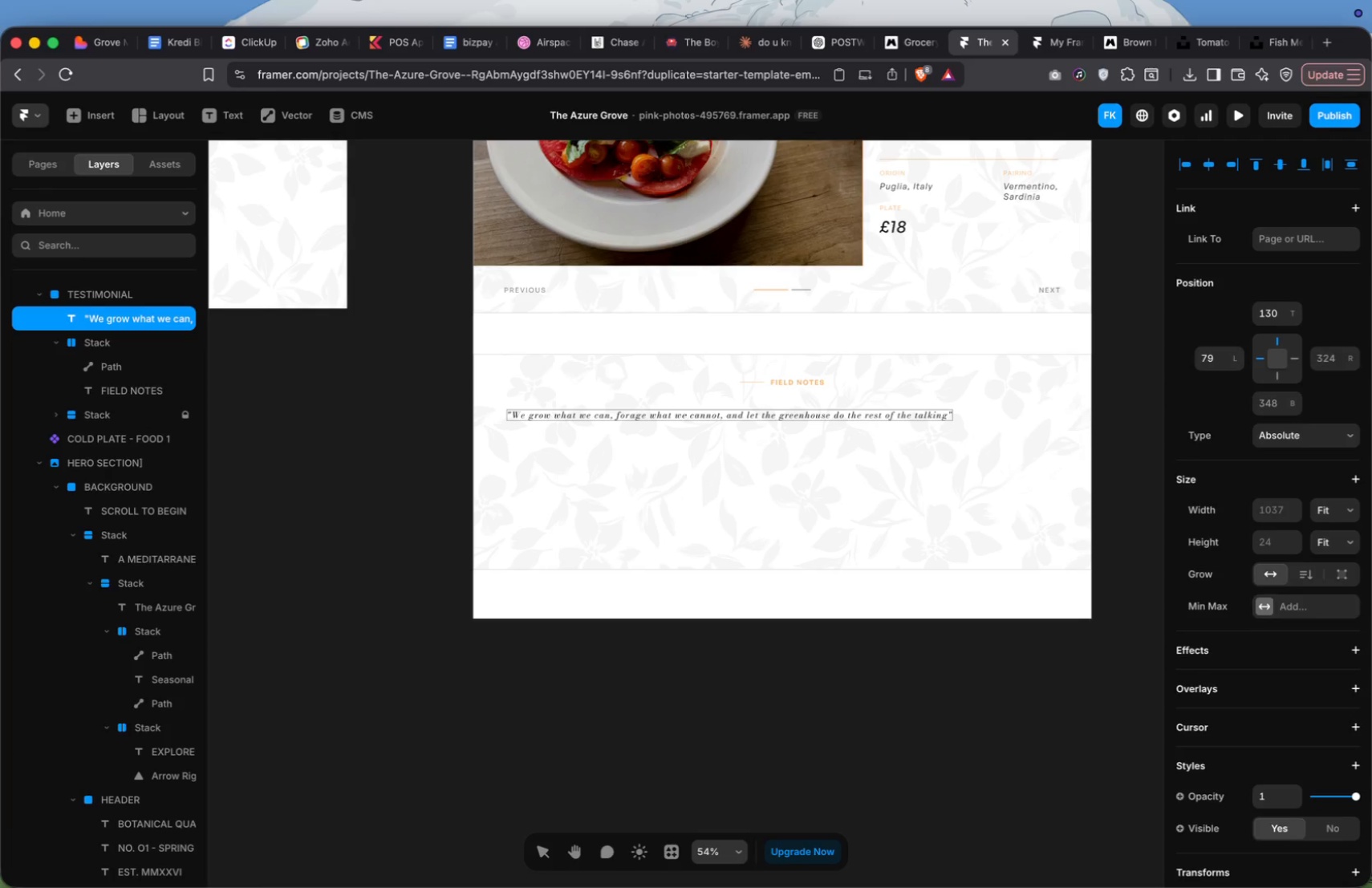 
left_click([969, 858])
 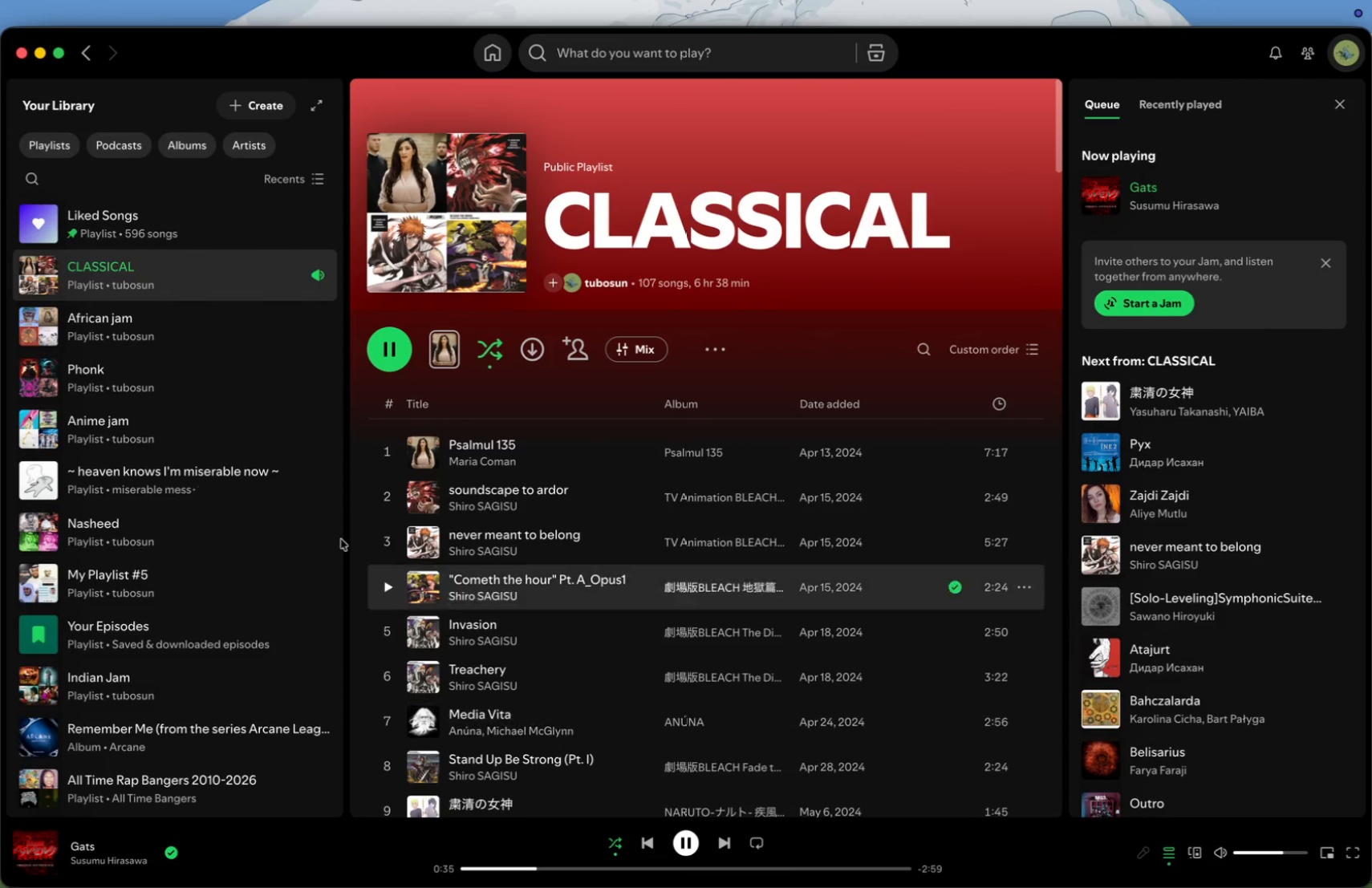 
left_click([185, 339])
 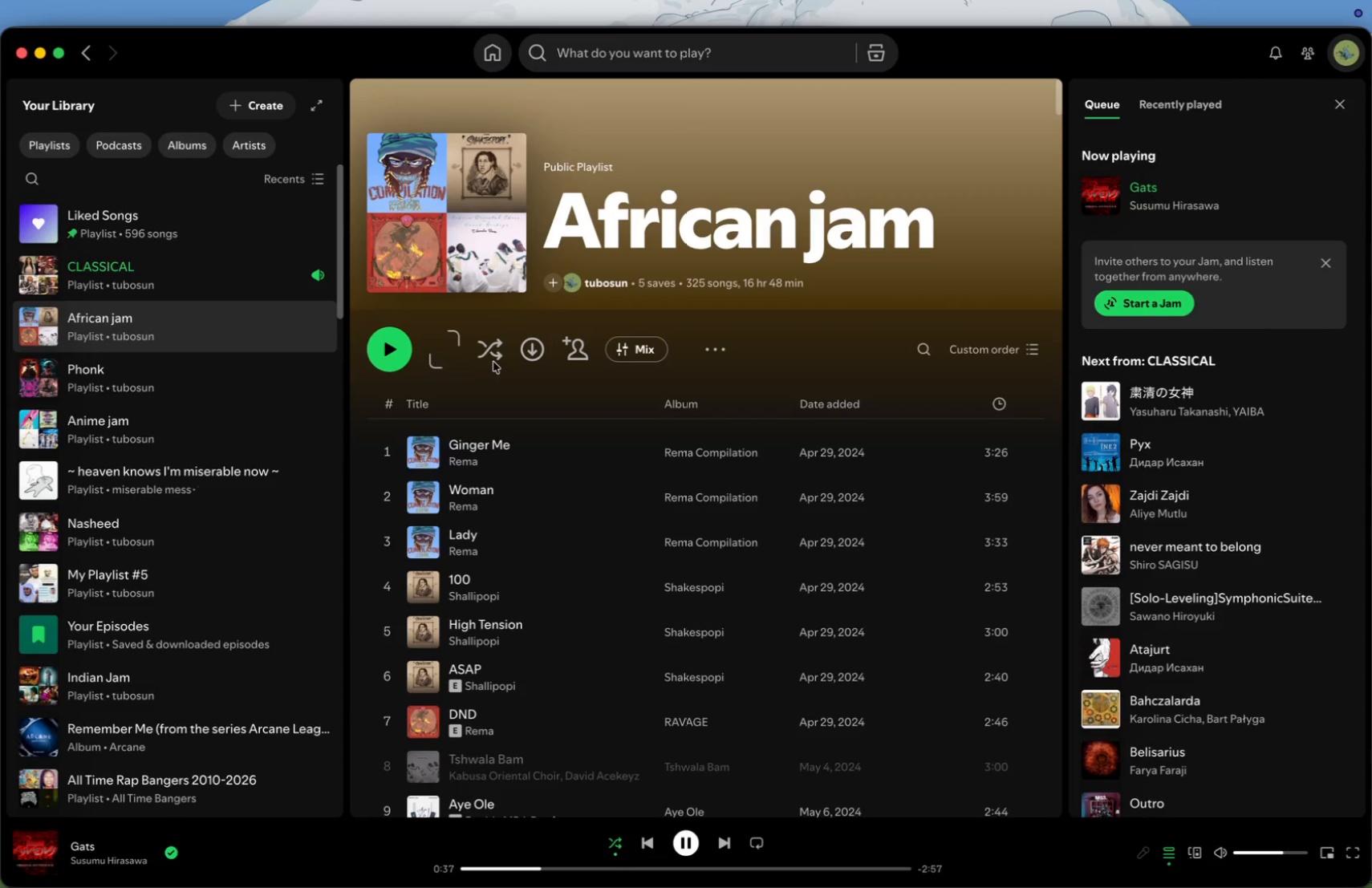 
left_click([493, 355])
 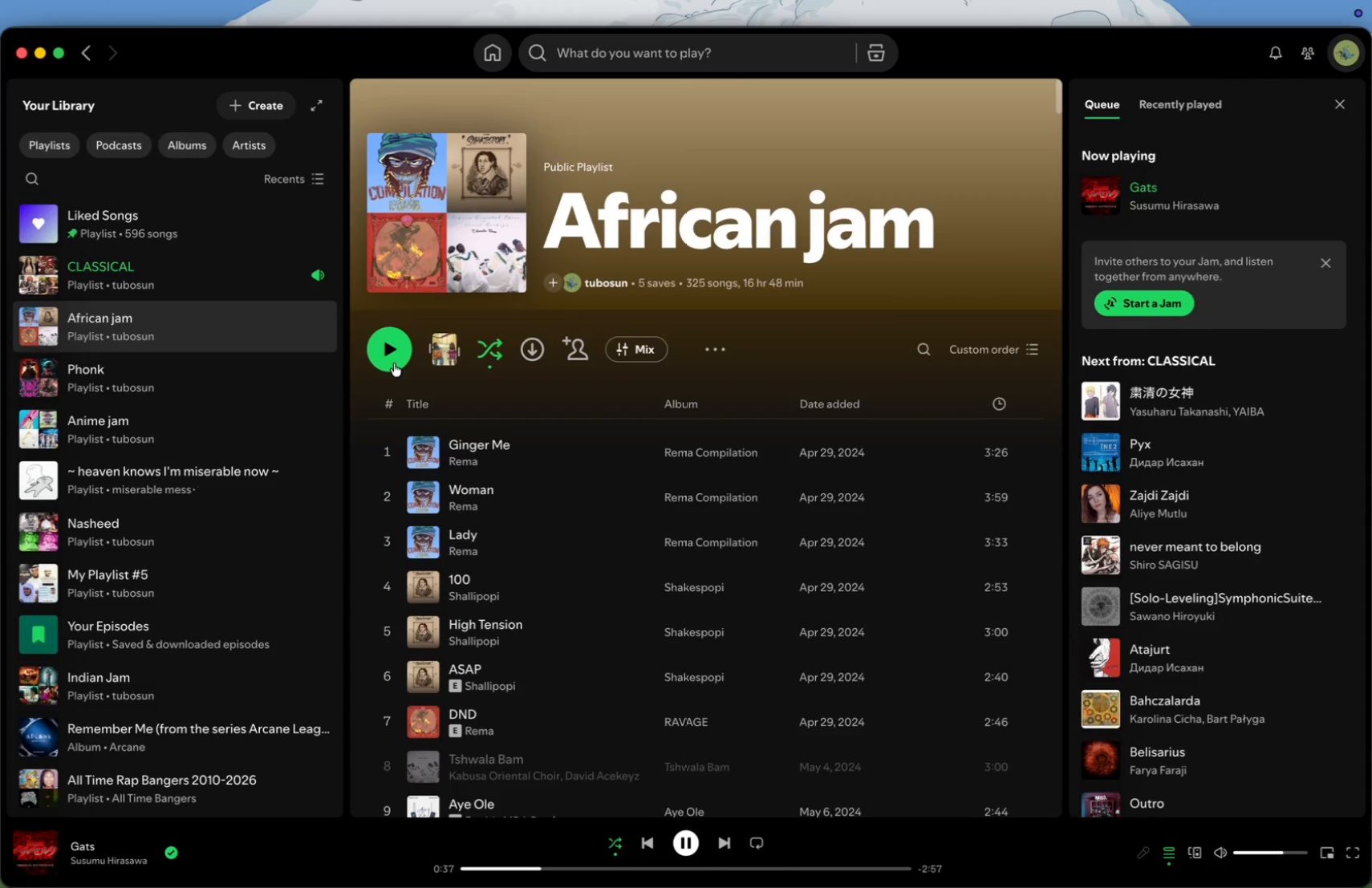 
left_click([375, 355])
 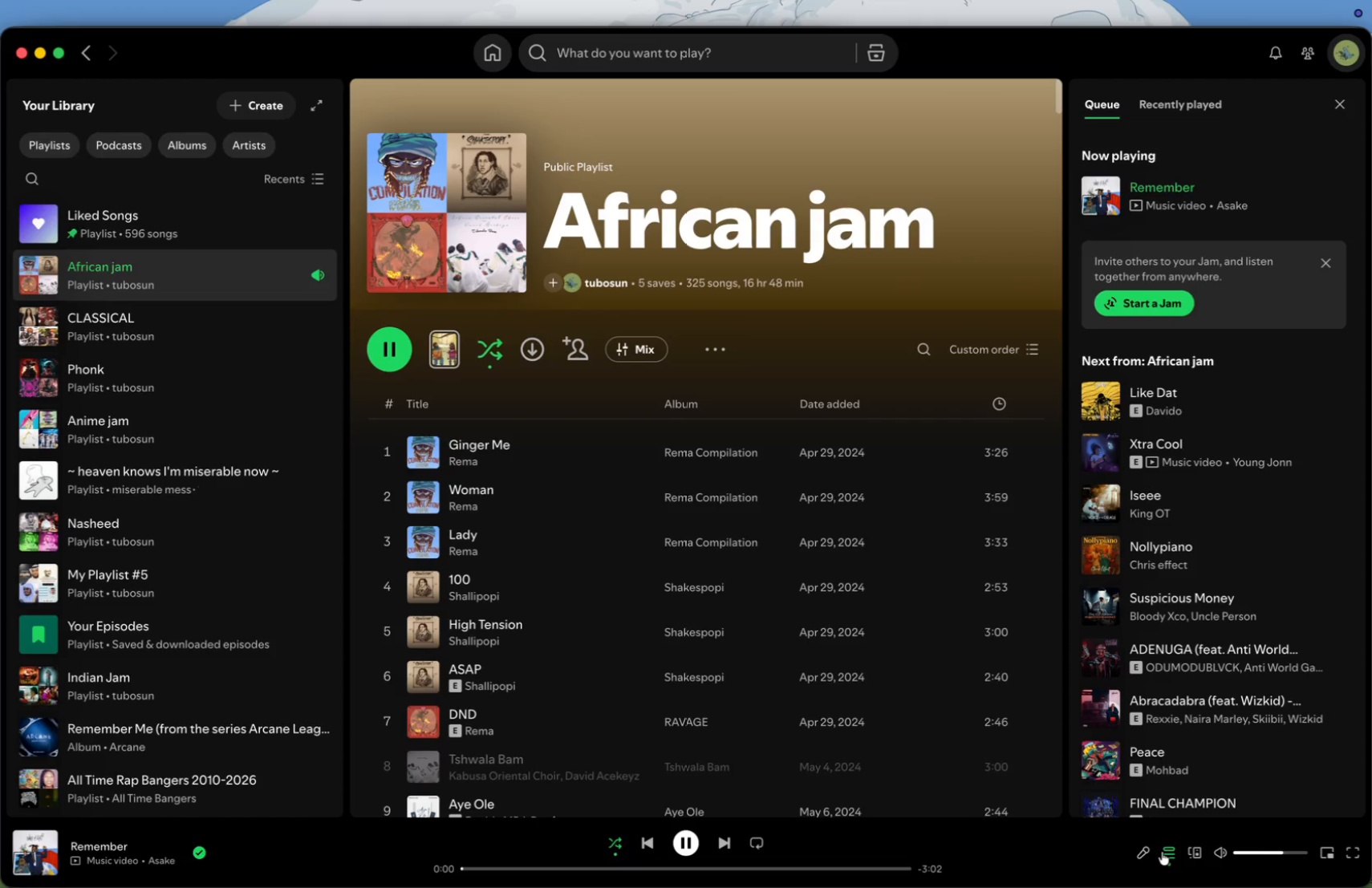 
left_click([721, 842])
 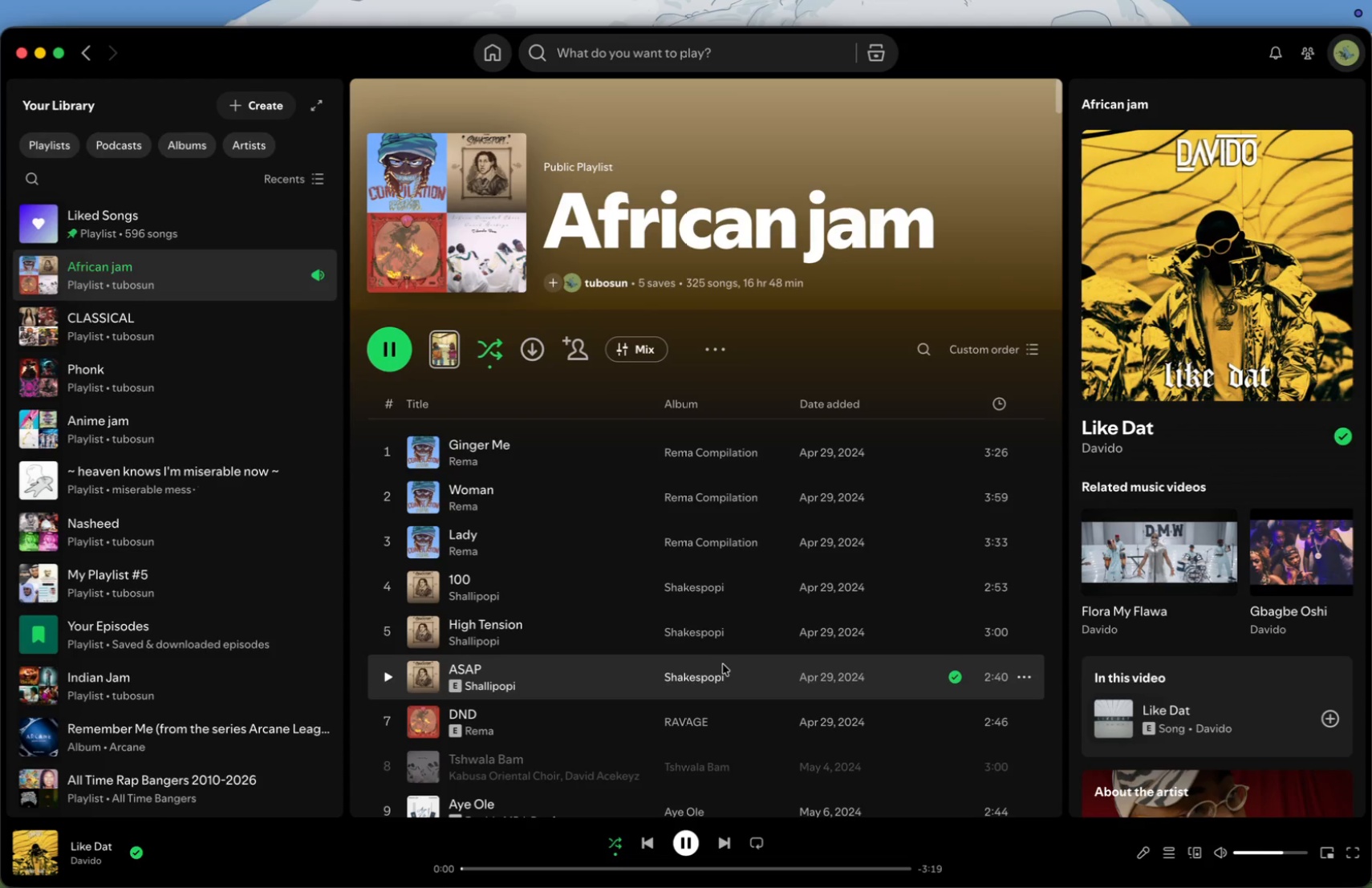 
scroll: coordinate [591, 404], scroll_direction: down, amount: 301.0
 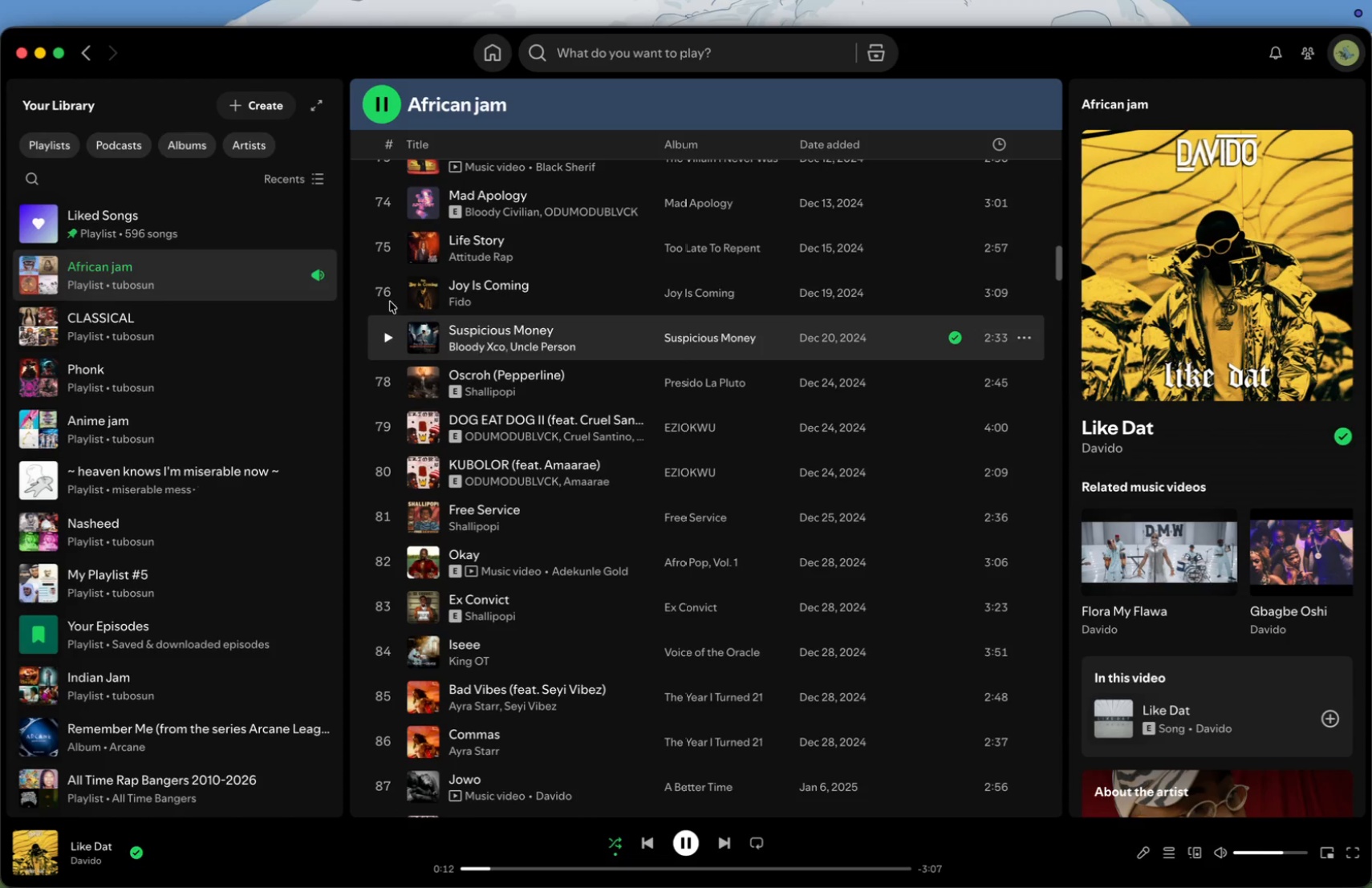 
left_click([386, 294])
 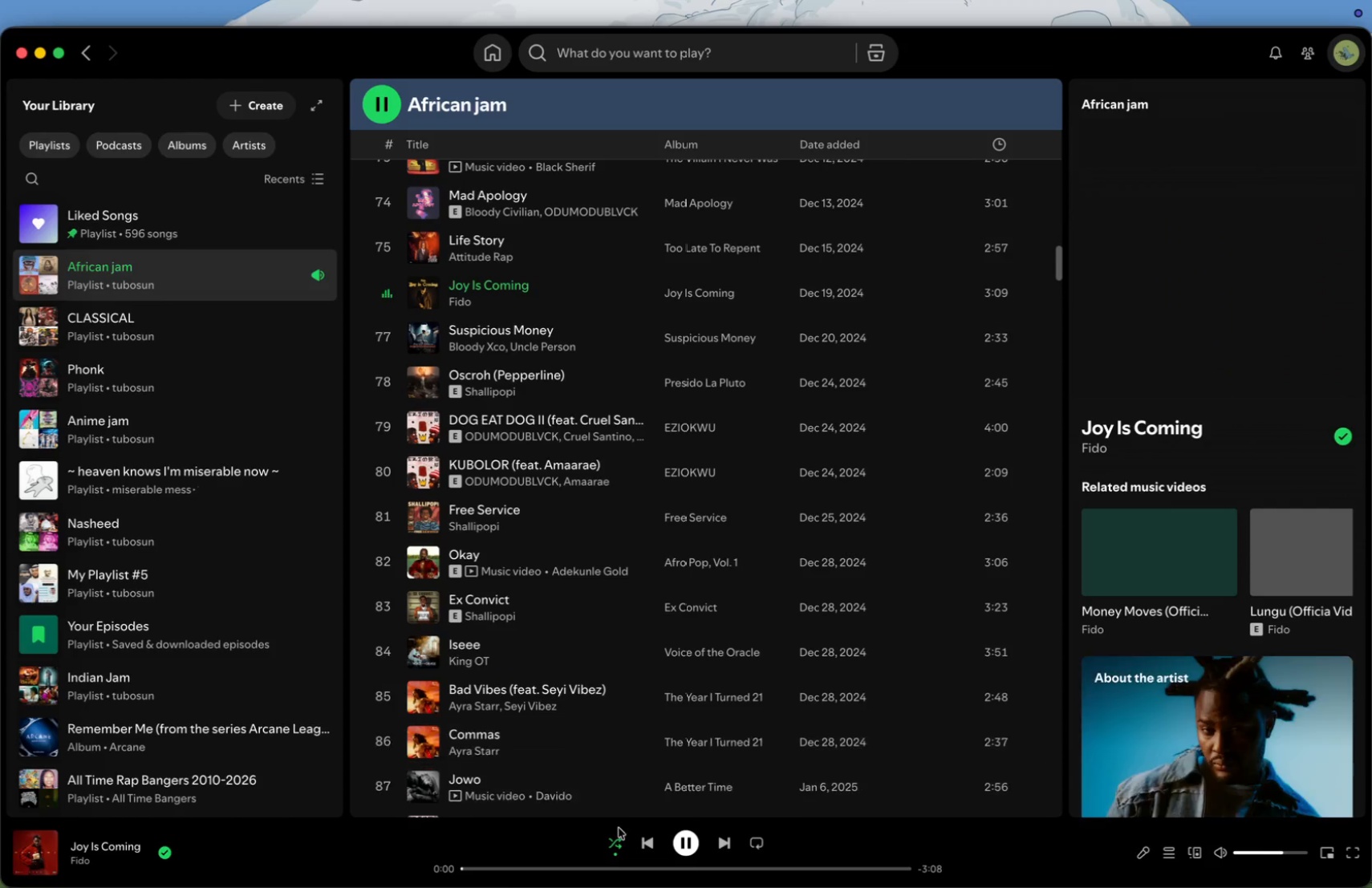 
left_click([618, 847])
 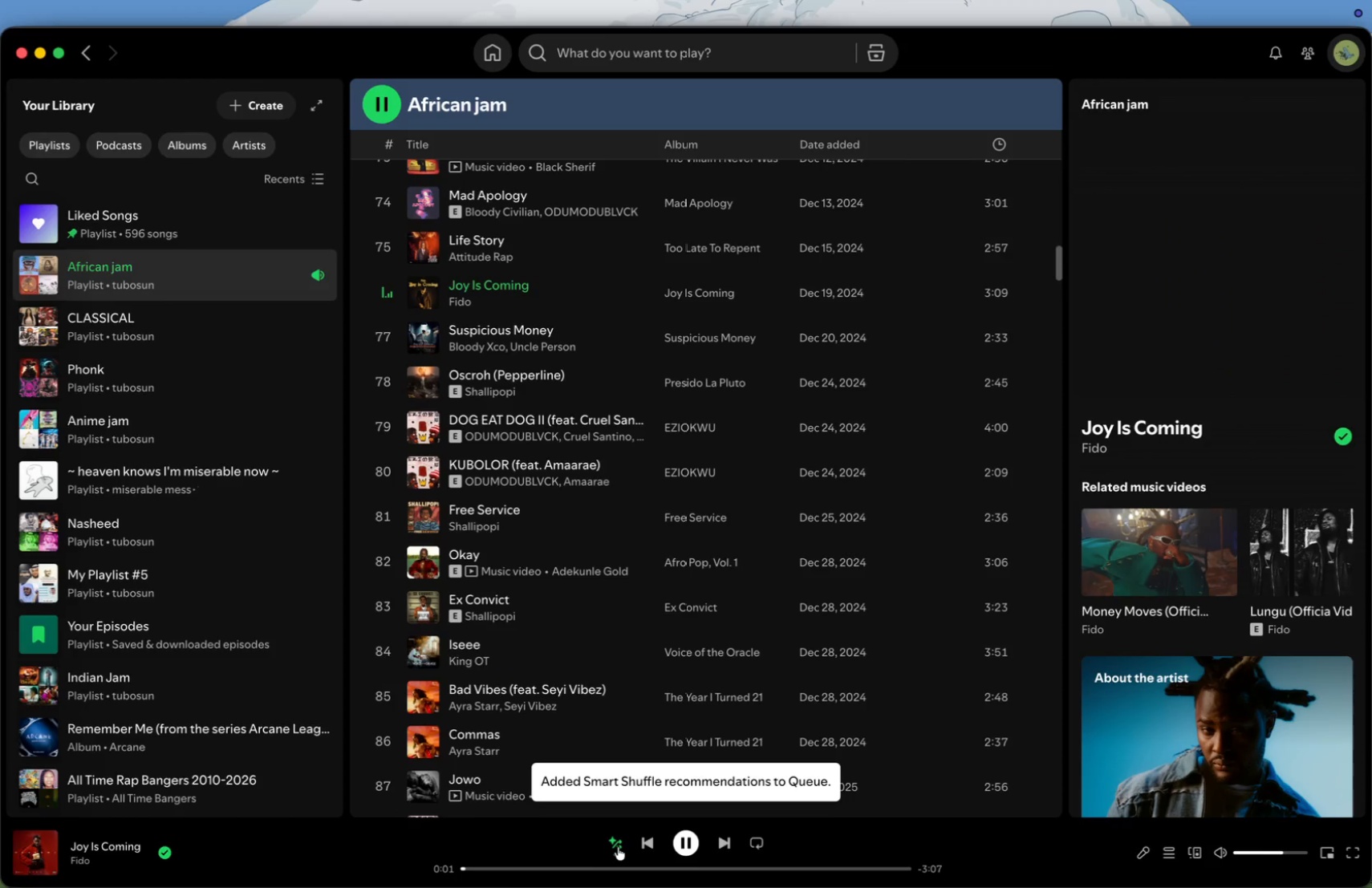 
left_click([619, 847])
 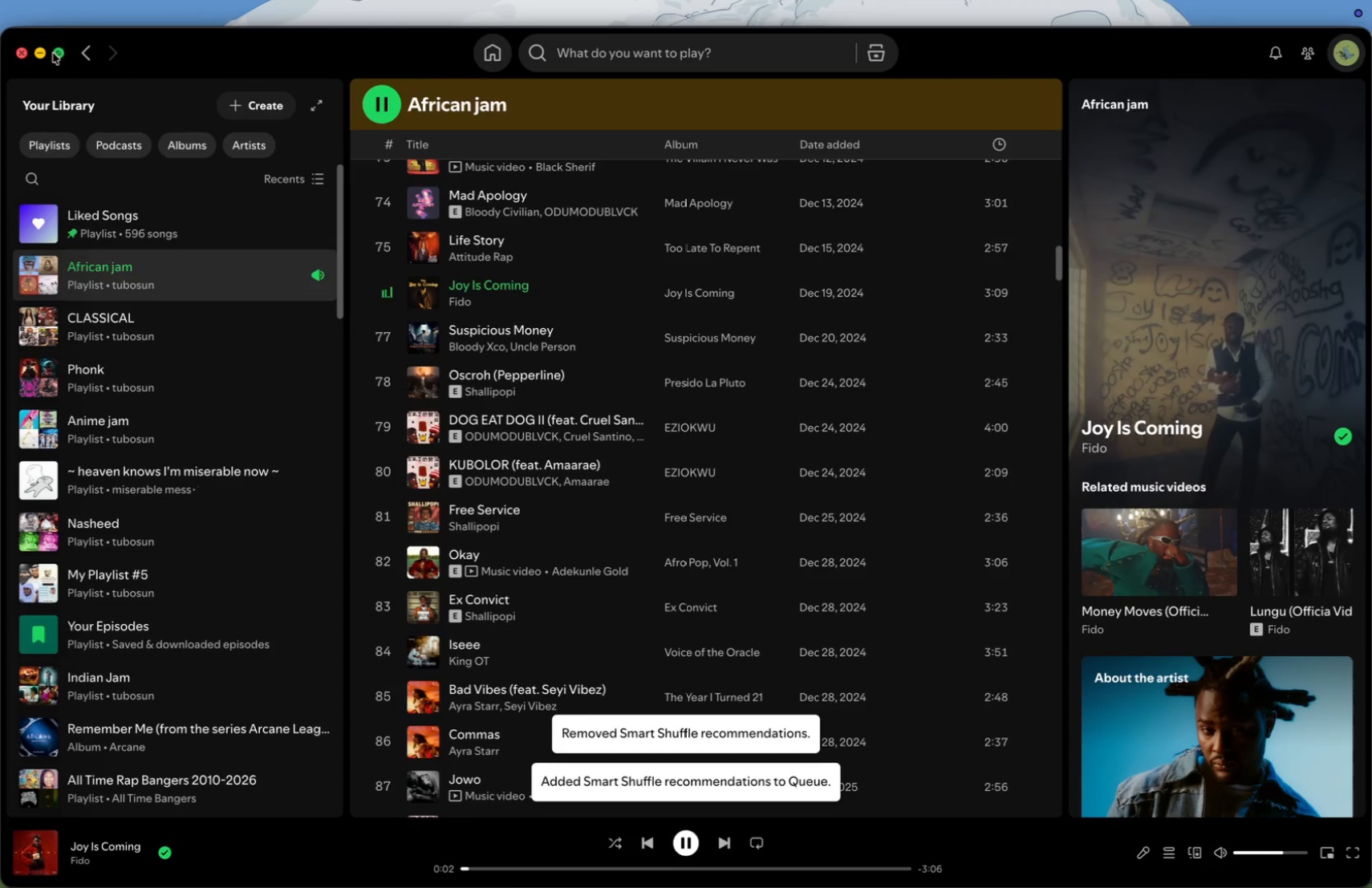 
left_click([43, 55])
 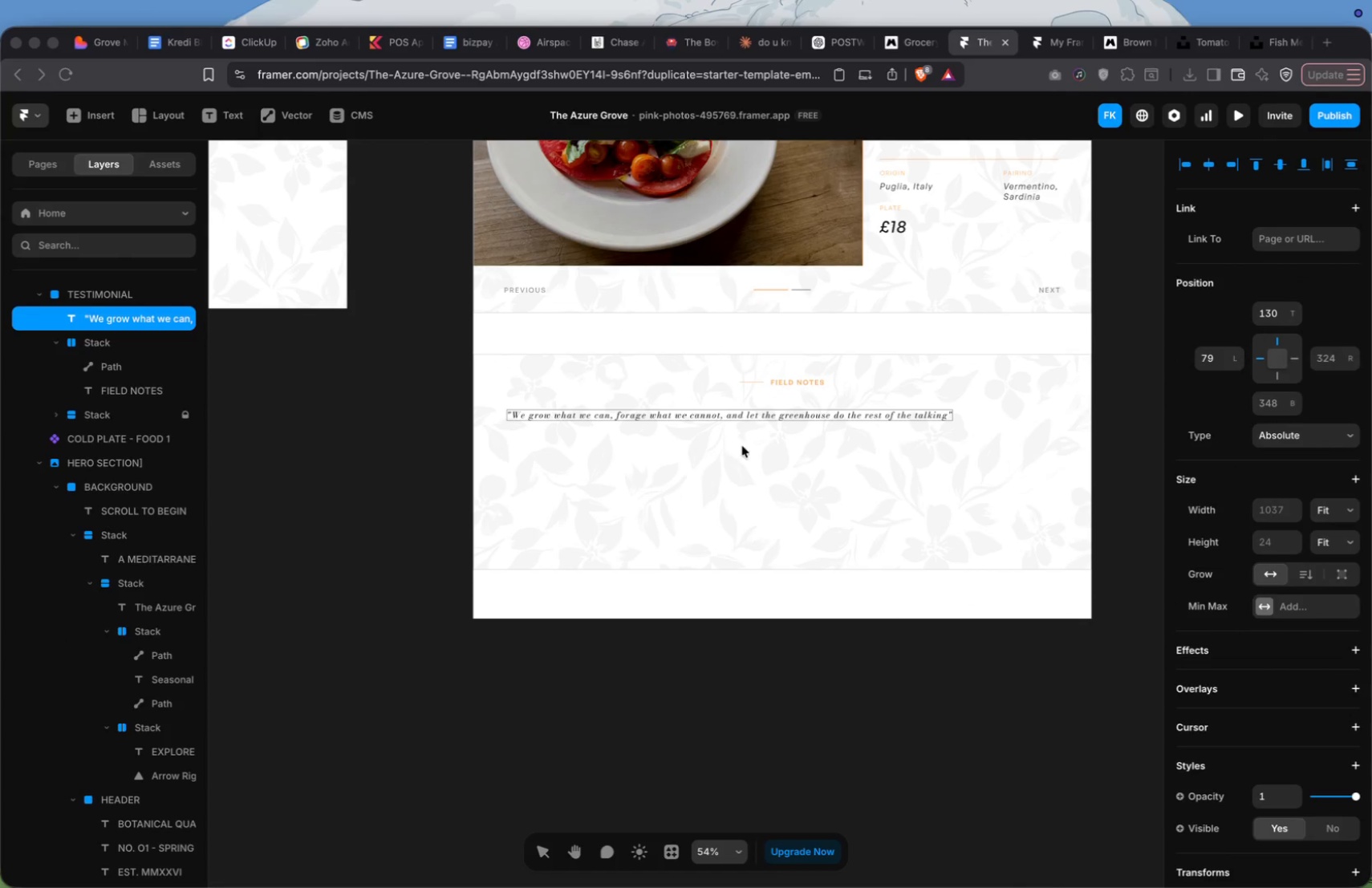 
left_click([787, 468])
 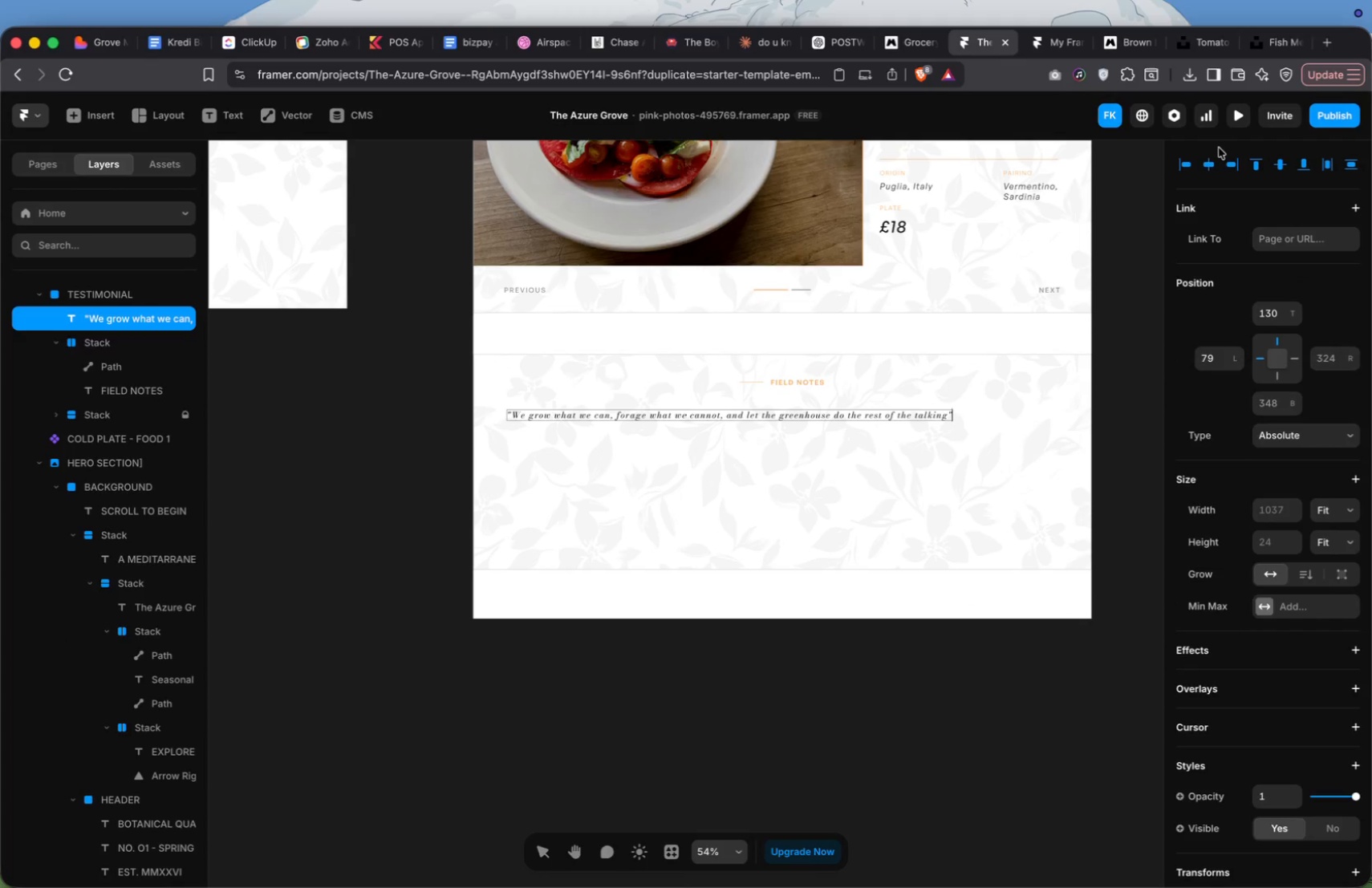 
left_click([1213, 157])
 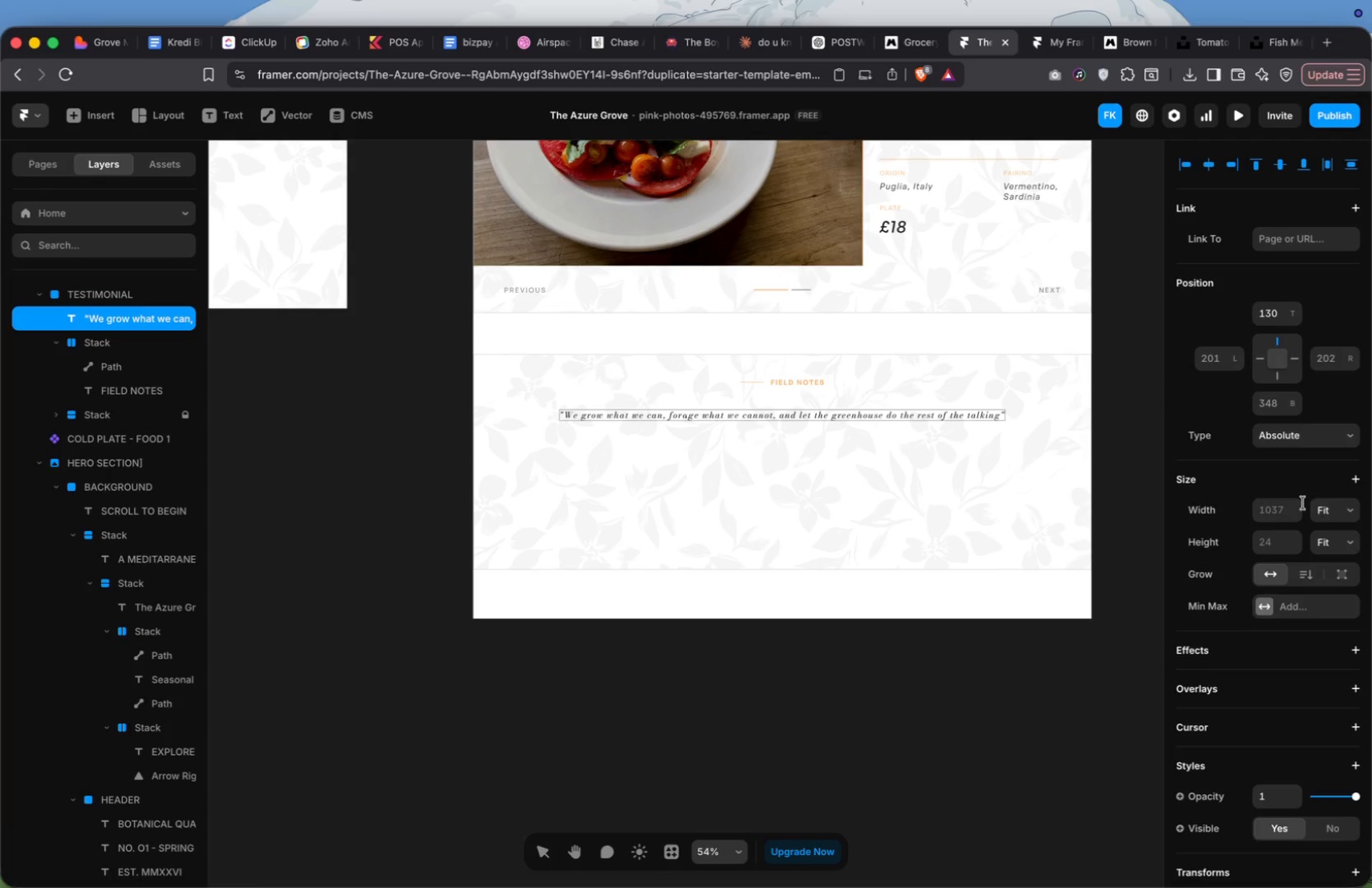 
left_click([1329, 512])
 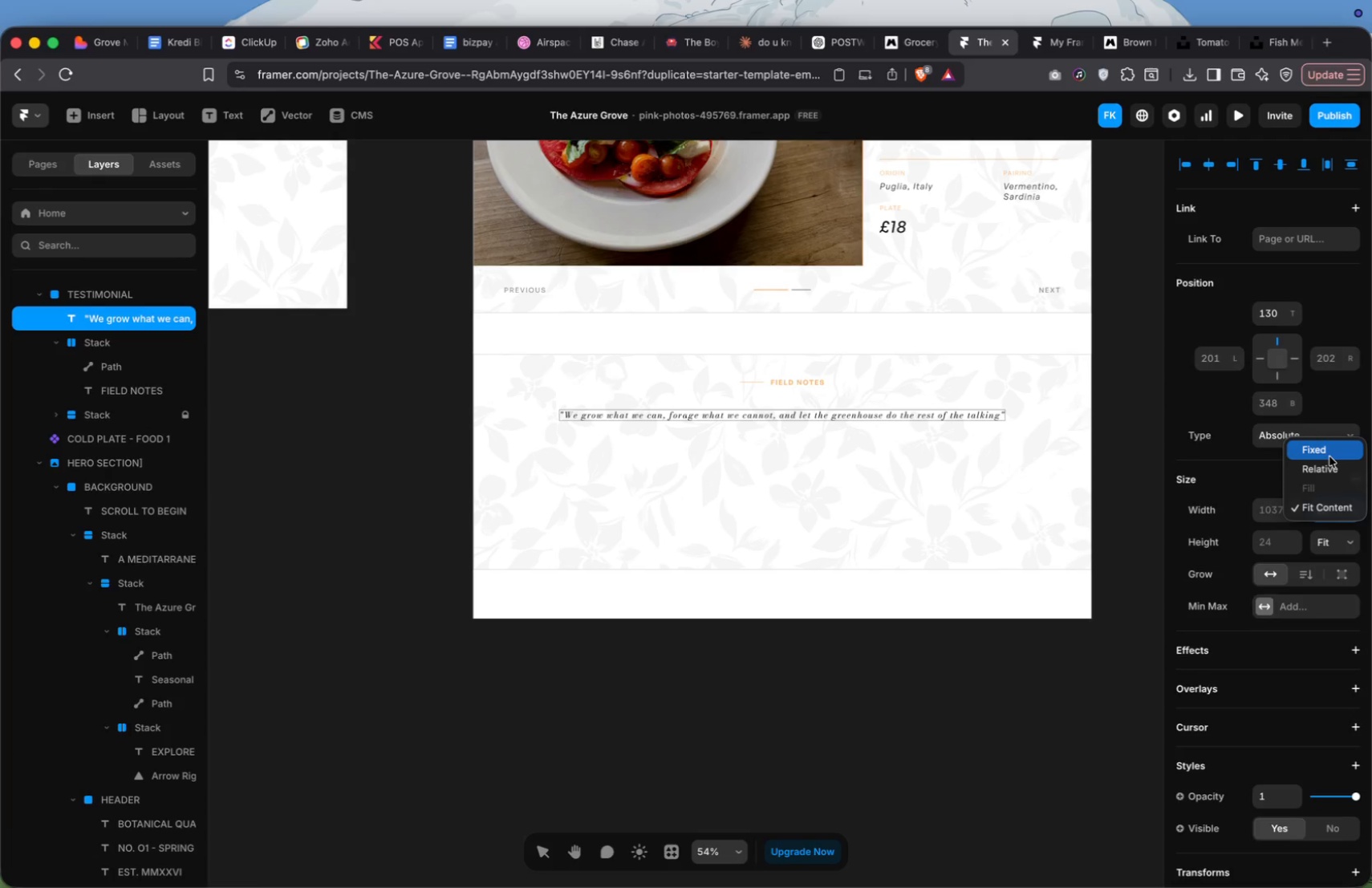 
left_click([1330, 453])
 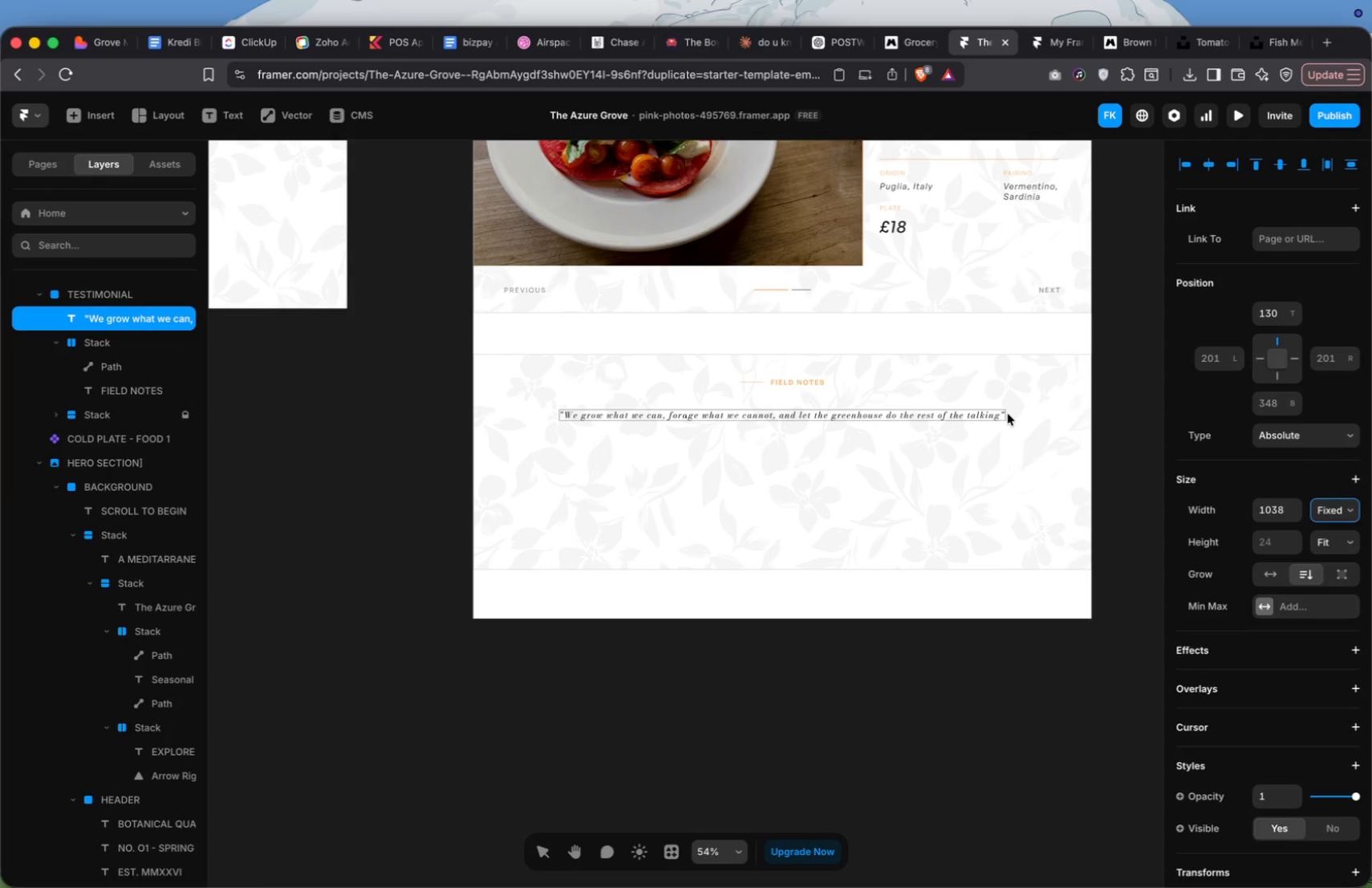 
left_click([1049, 415])
 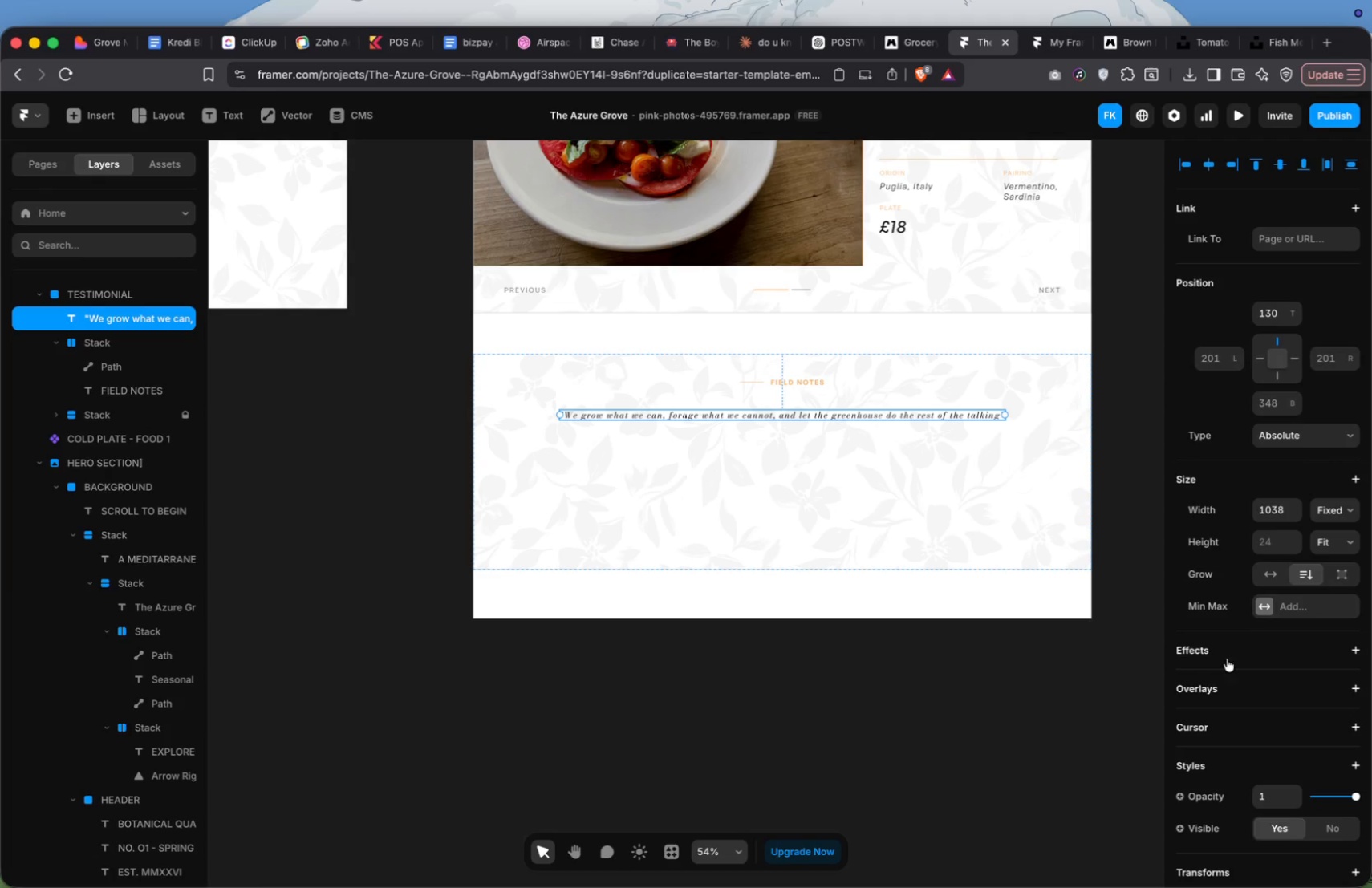 
scroll: coordinate [1276, 609], scroll_direction: down, amount: 59.0
 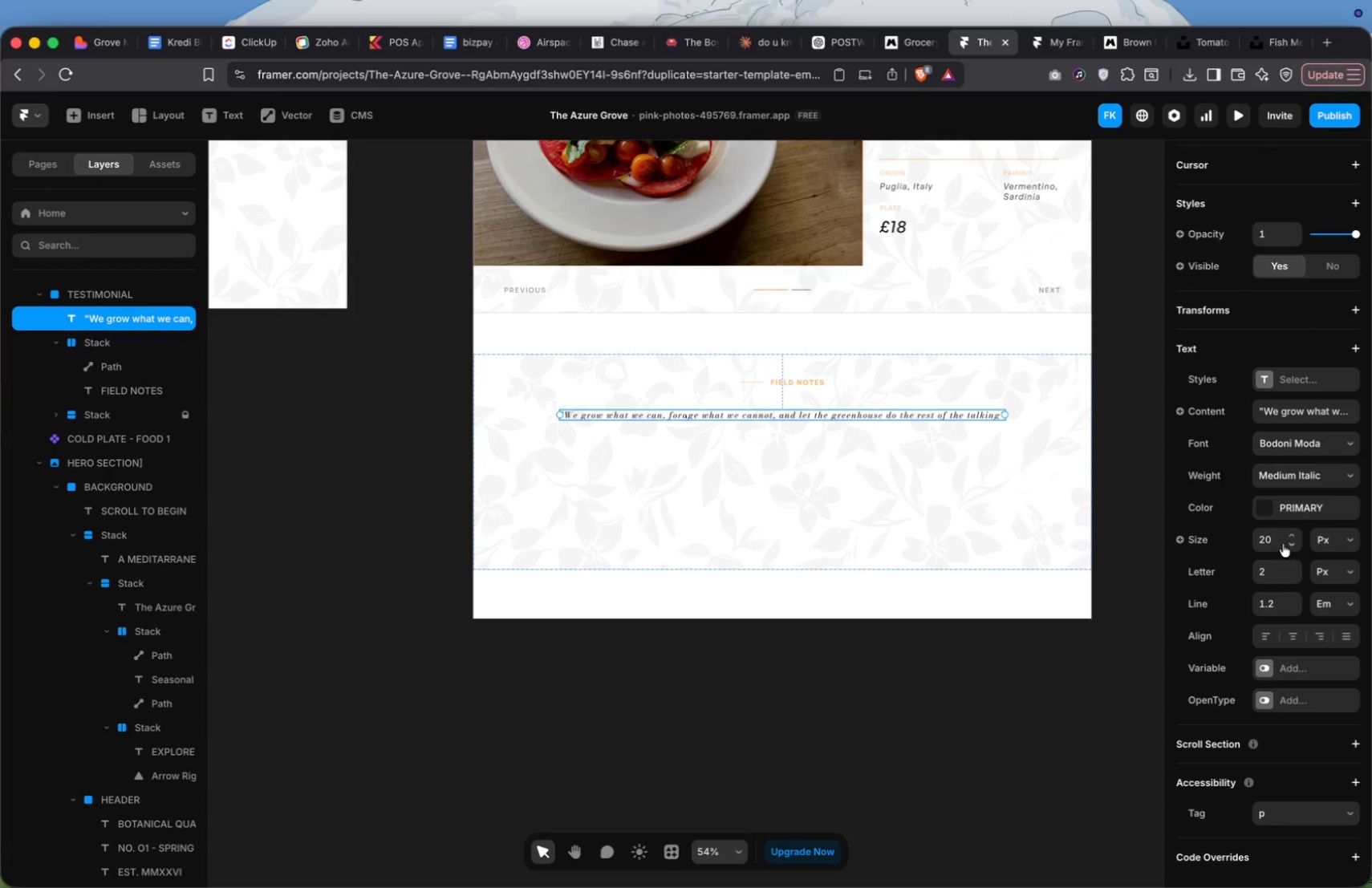 
left_click([1280, 541])
 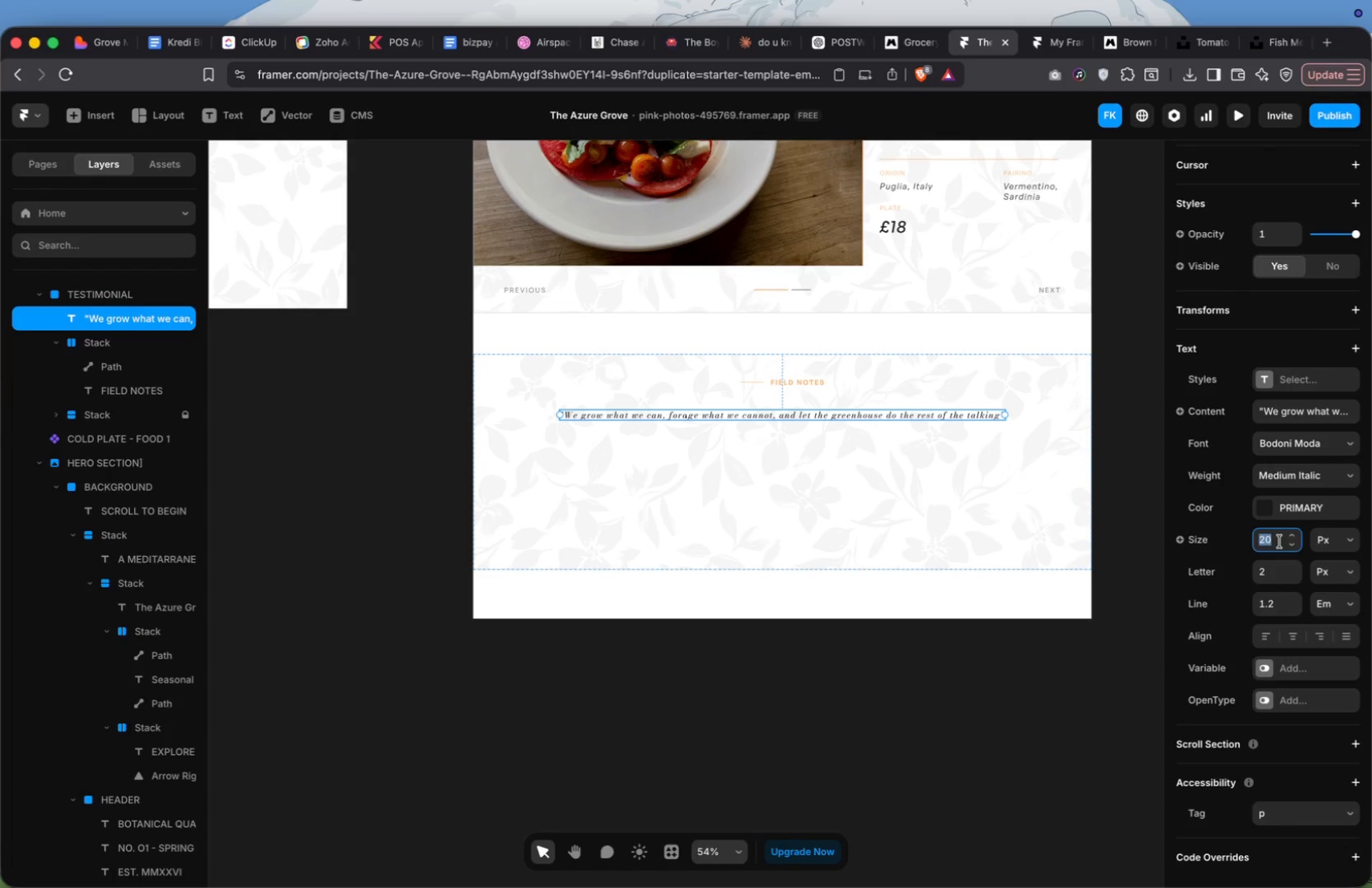 
type(48)
 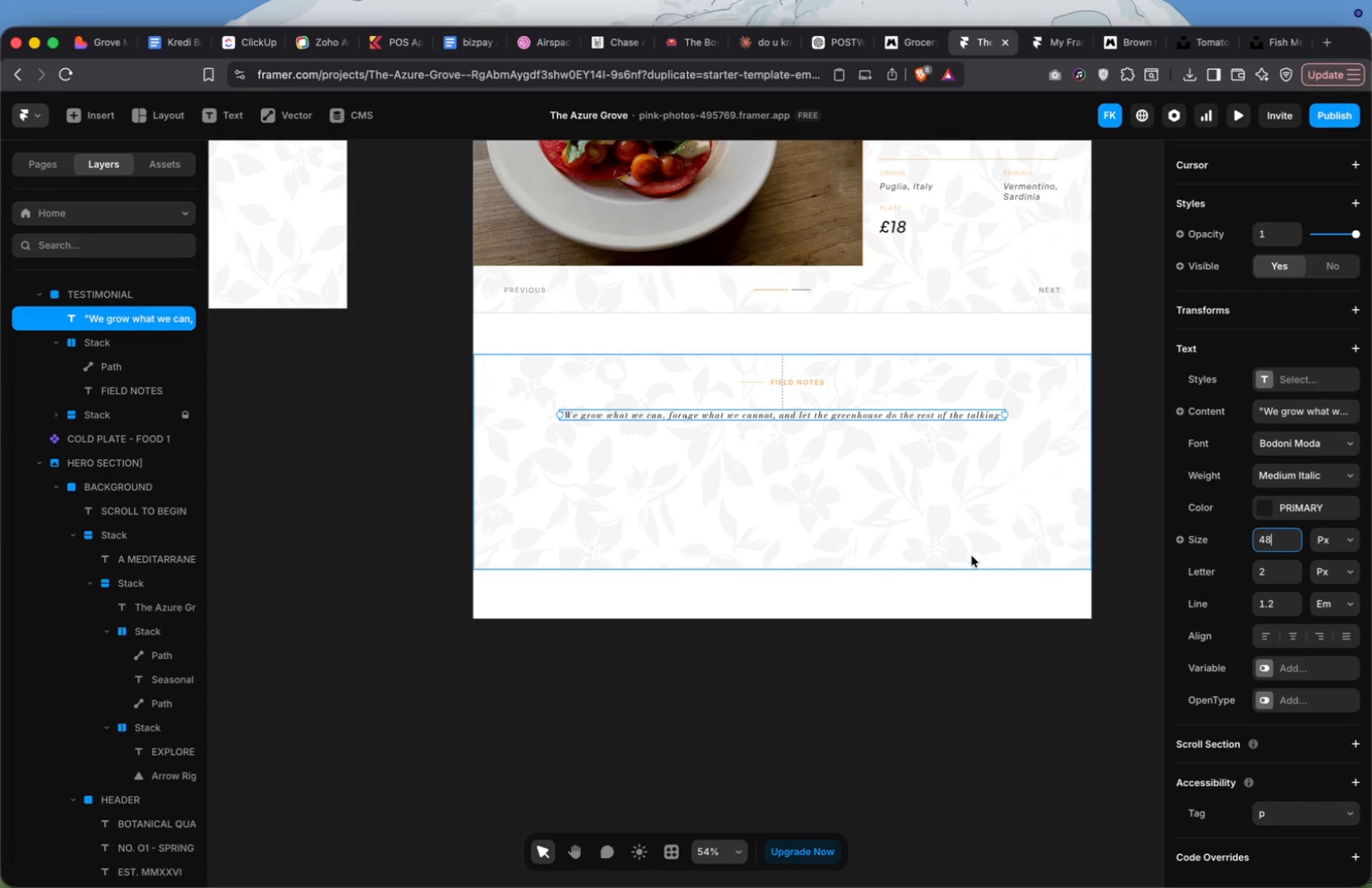 
left_click([968, 513])
 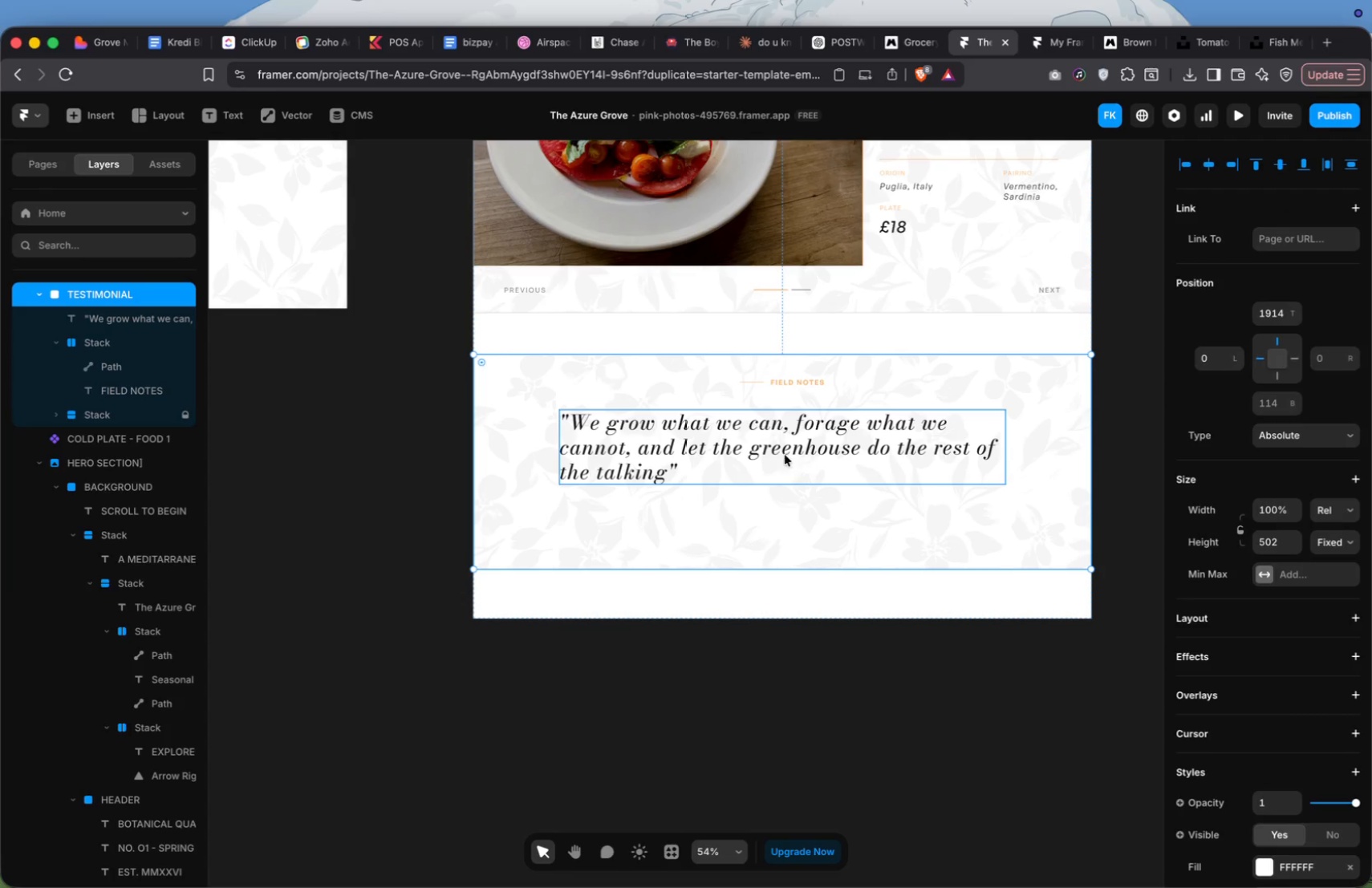 
left_click([779, 444])
 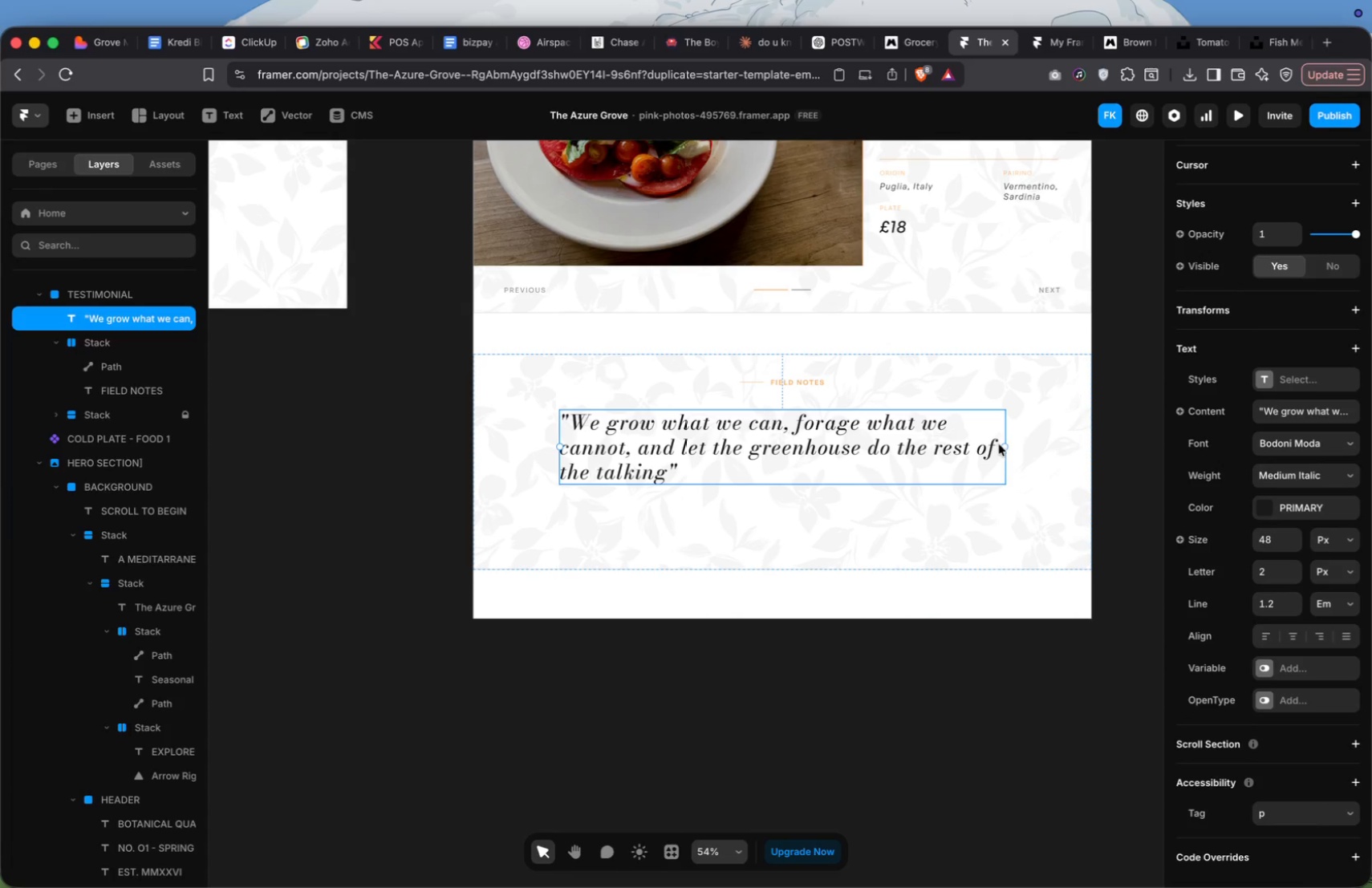 
left_click_drag(start_coordinate=[1005, 445], to_coordinate=[1043, 442])
 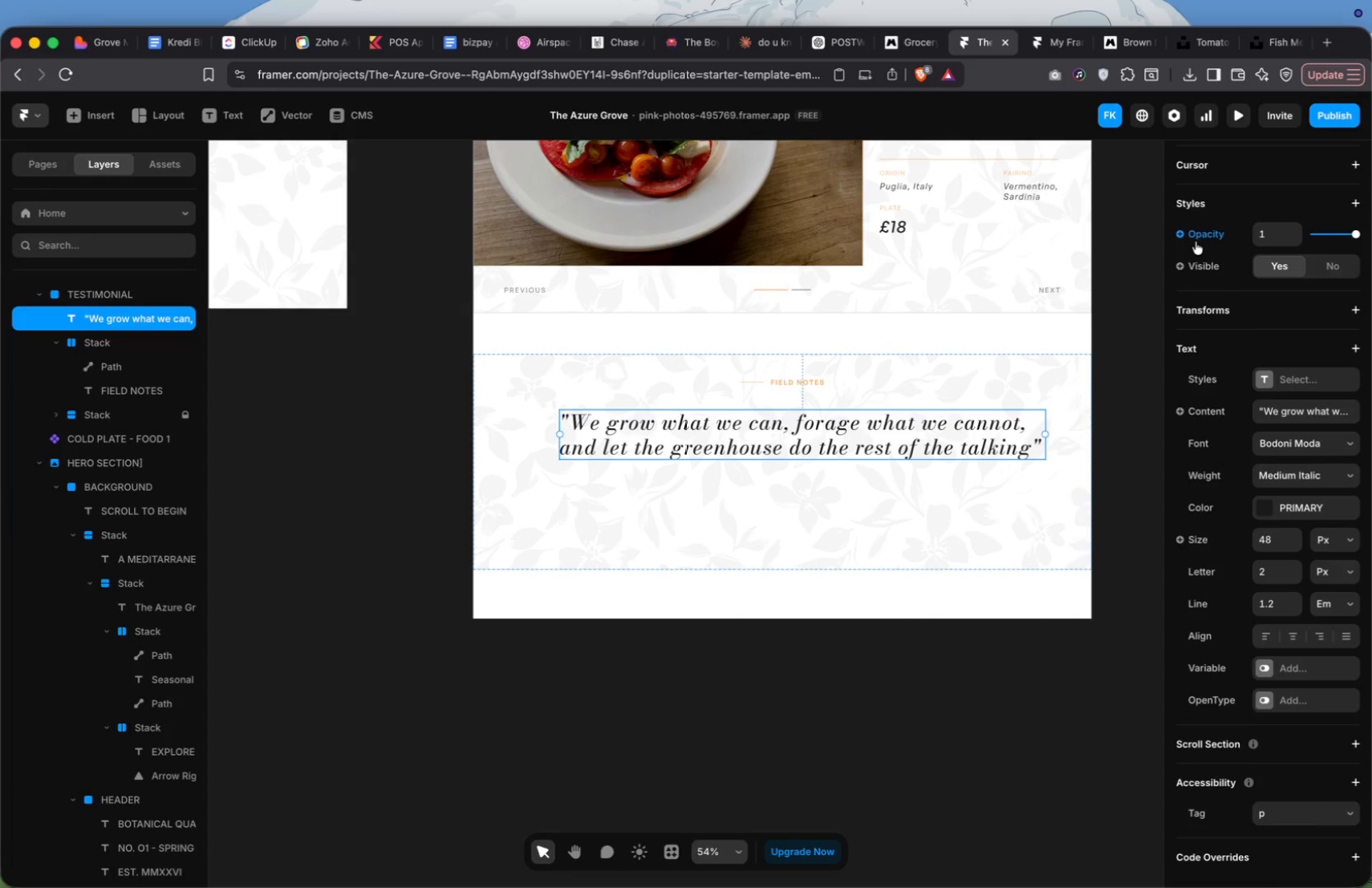 
scroll: coordinate [1205, 169], scroll_direction: up, amount: 152.0
 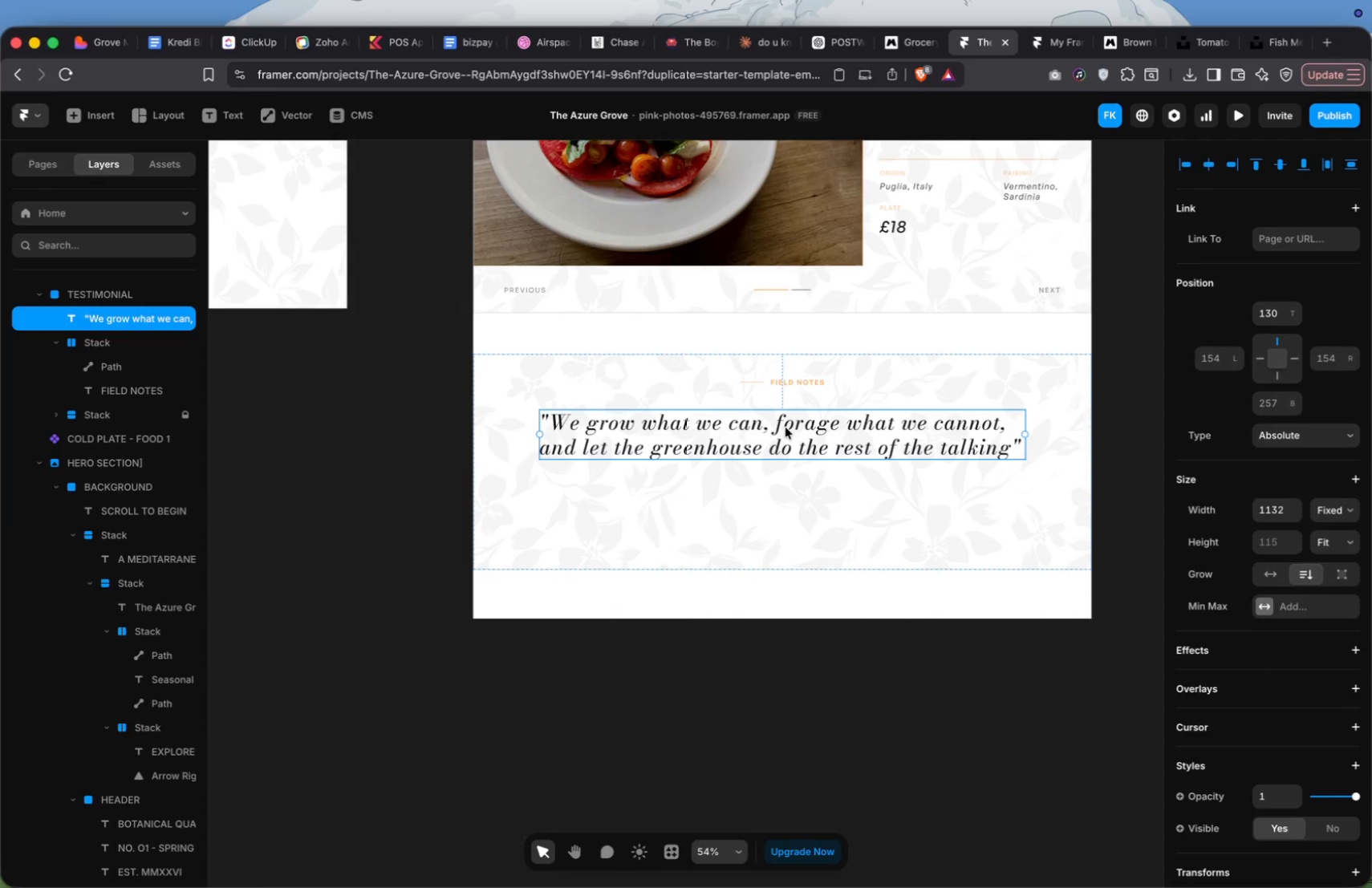 
left_click_drag(start_coordinate=[816, 426], to_coordinate=[815, 417])
 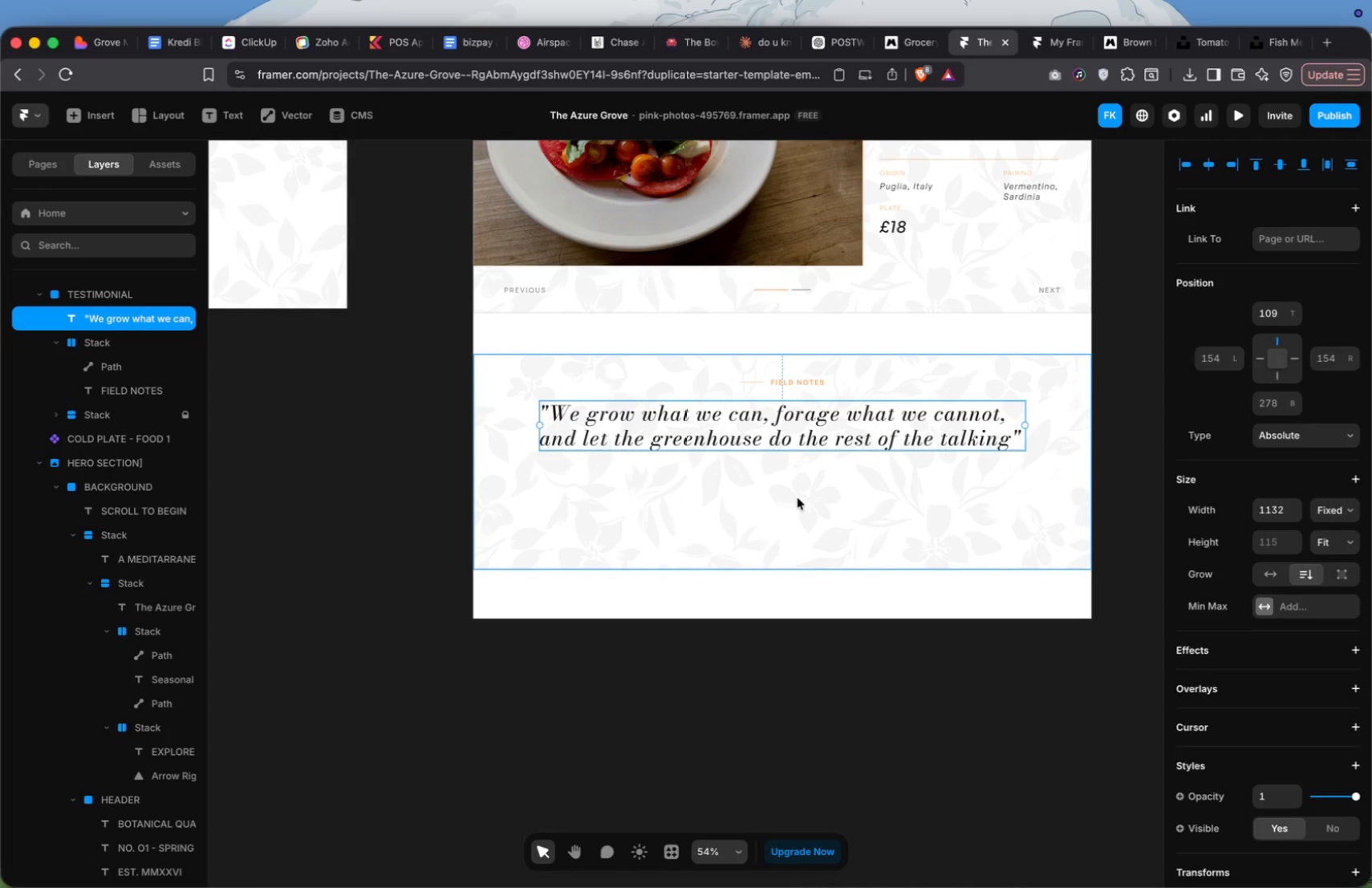 
left_click([798, 498])
 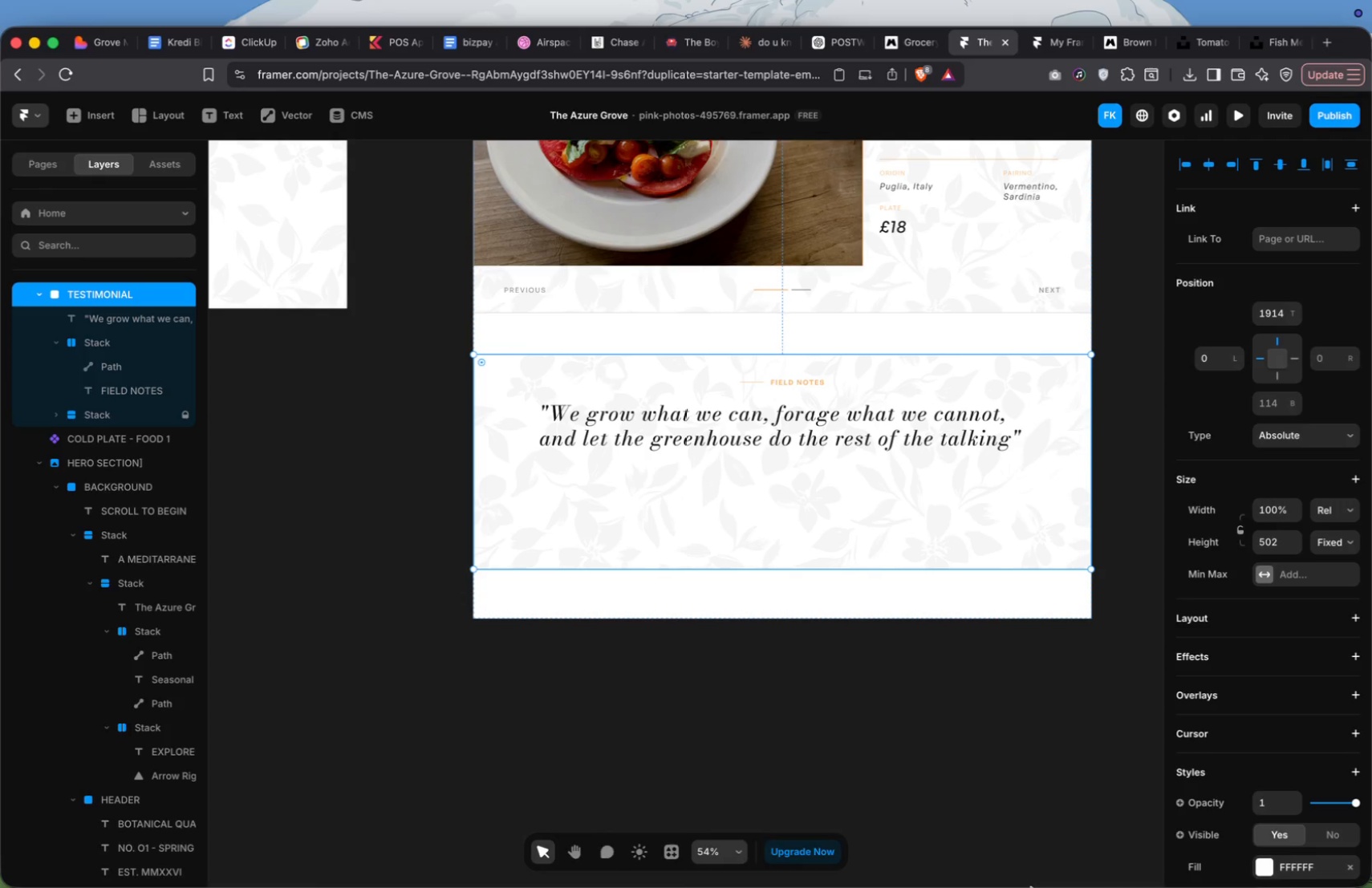 
left_click([915, 839])